 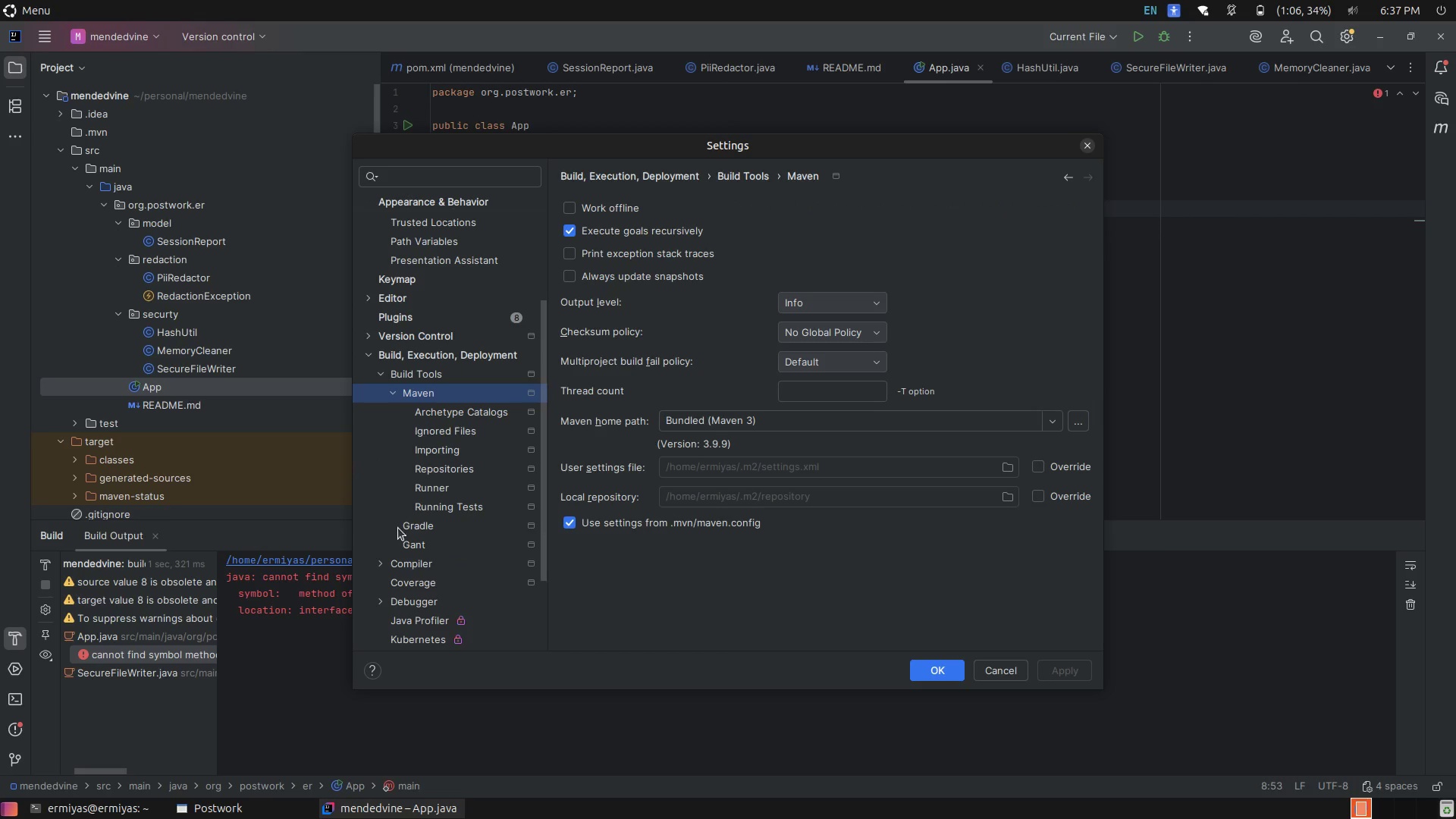 
left_click([439, 493])
 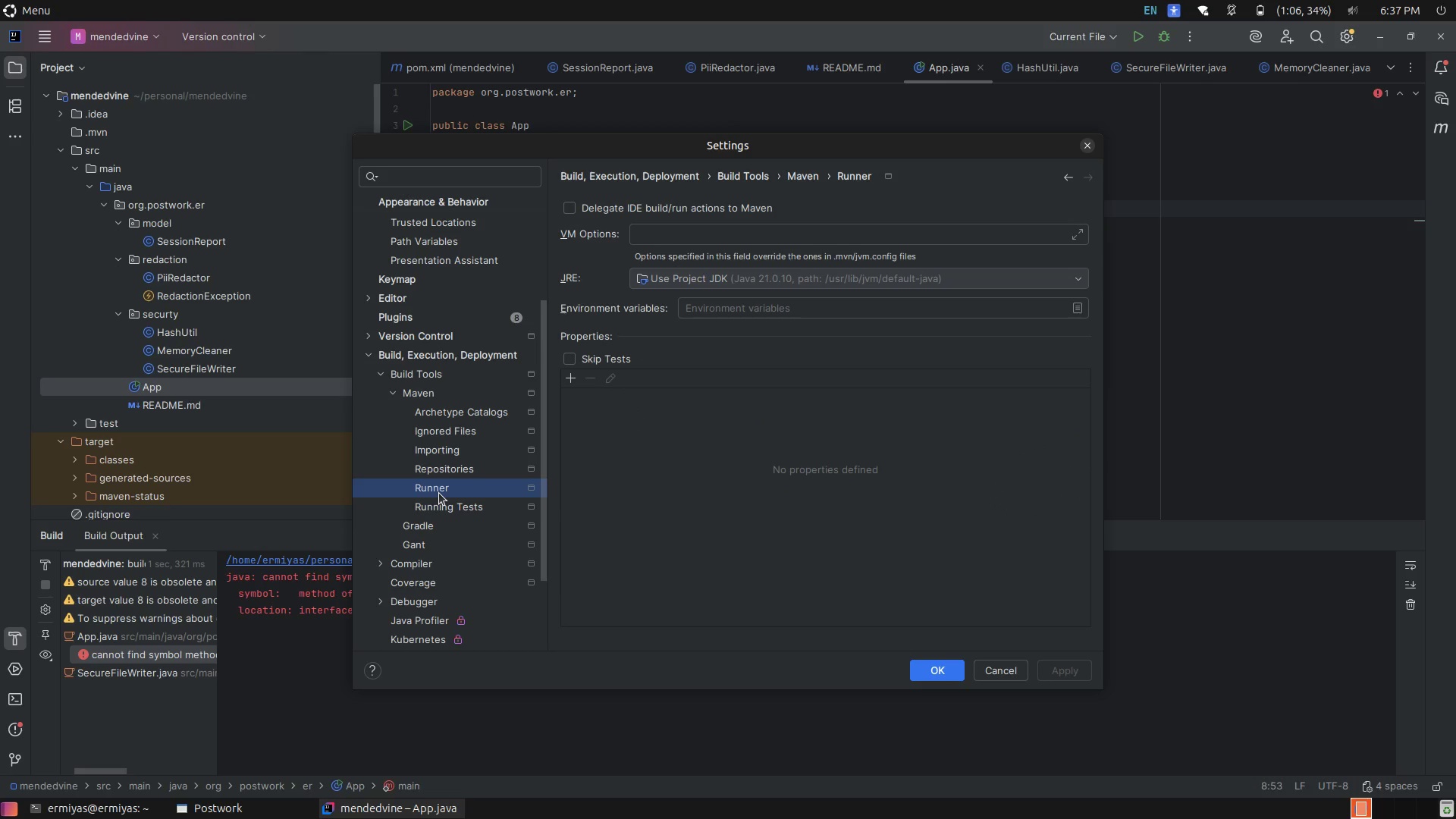 
wait(8.11)
 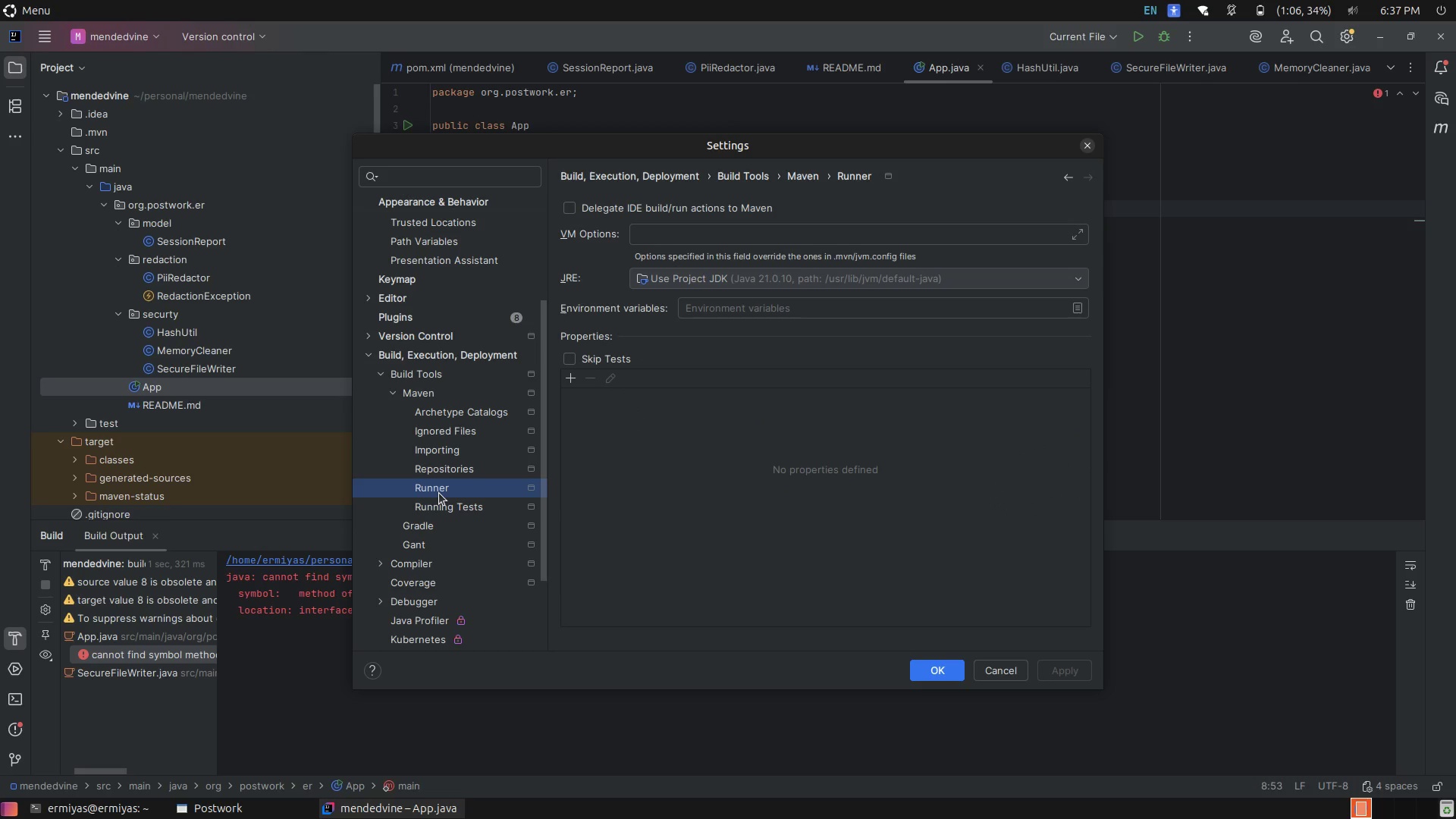 
left_click([993, 658])
 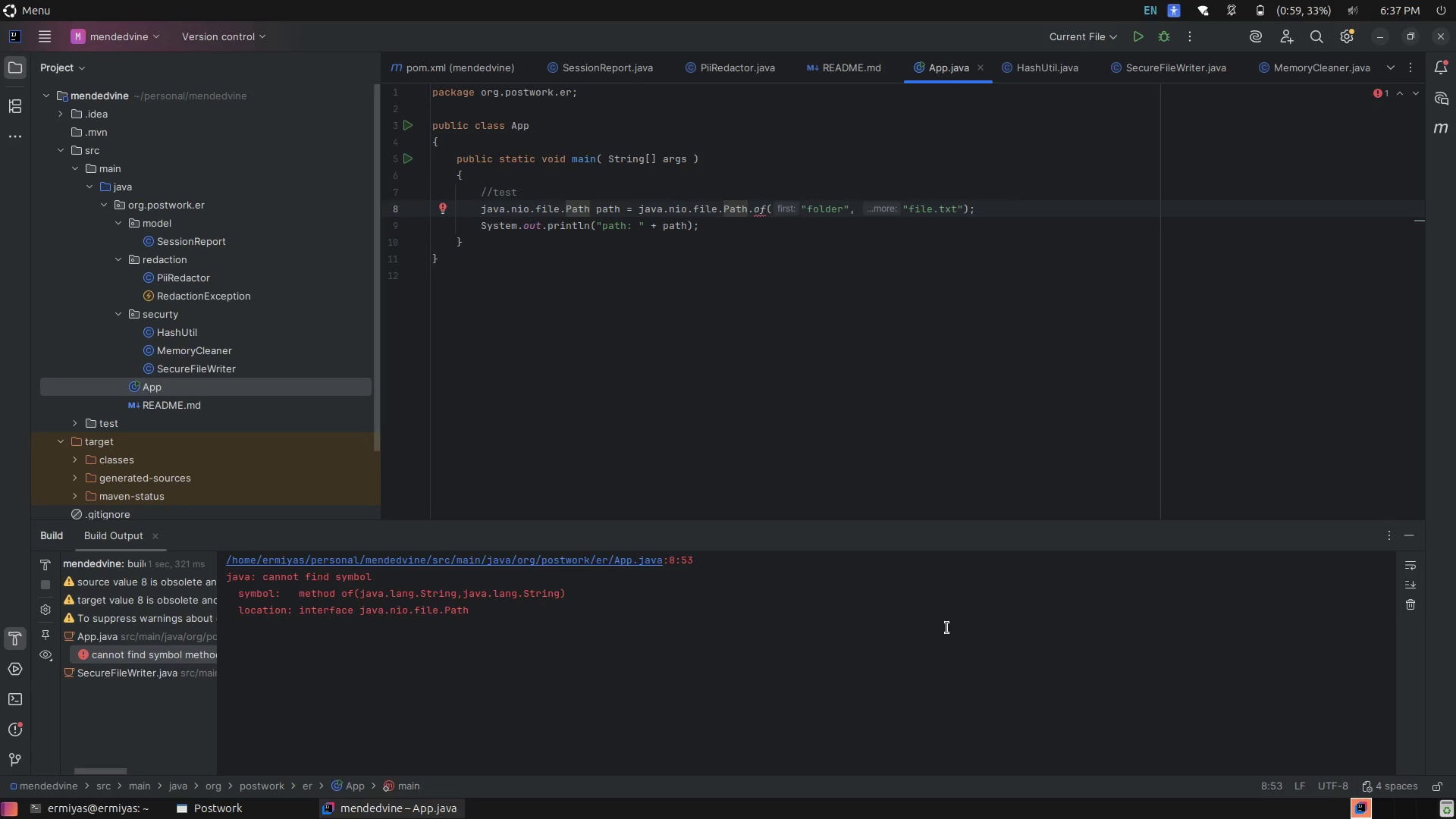 
wait(14.83)
 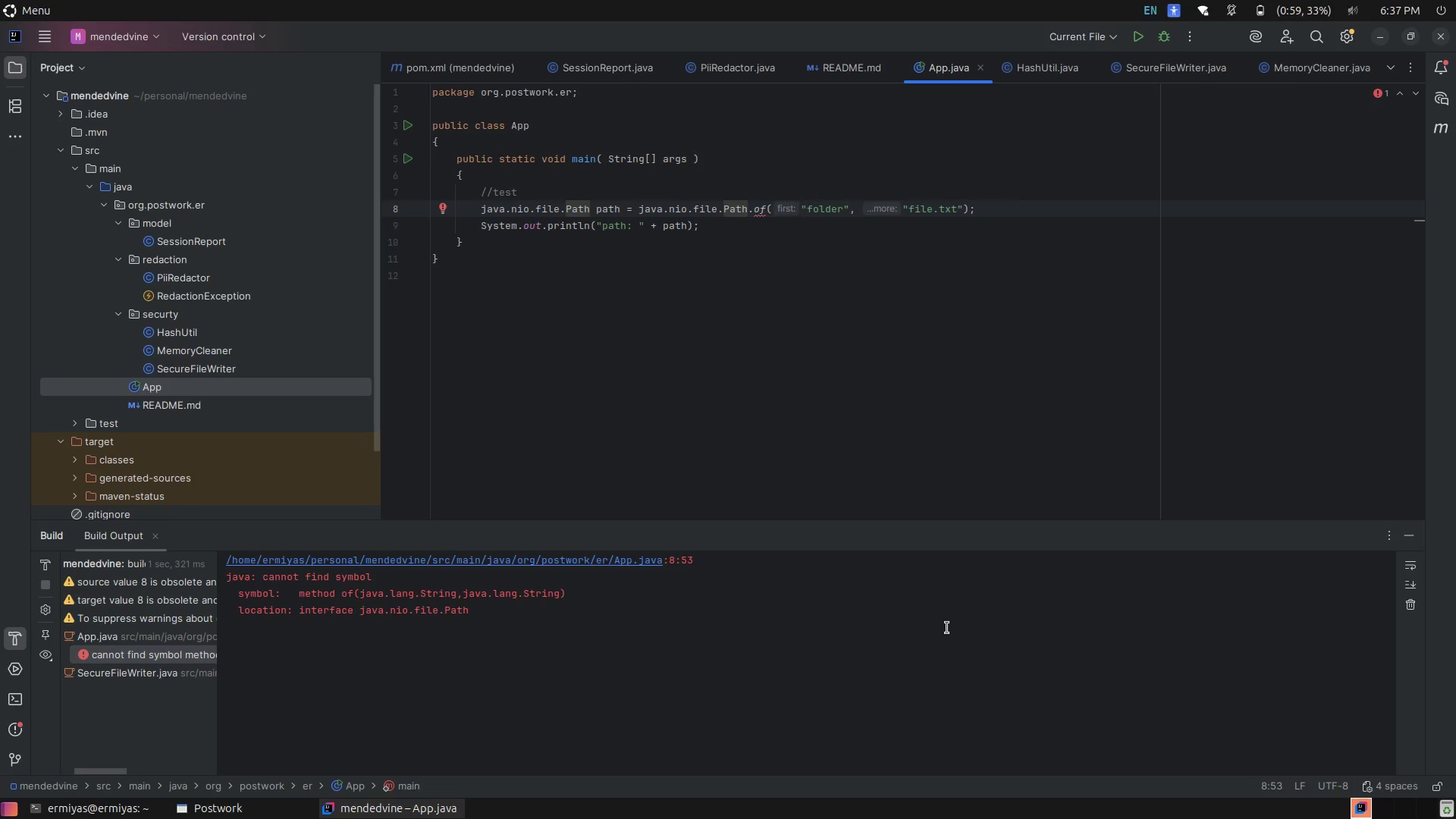 
scroll: coordinate [144, 406], scroll_direction: down, amount: 3.0
 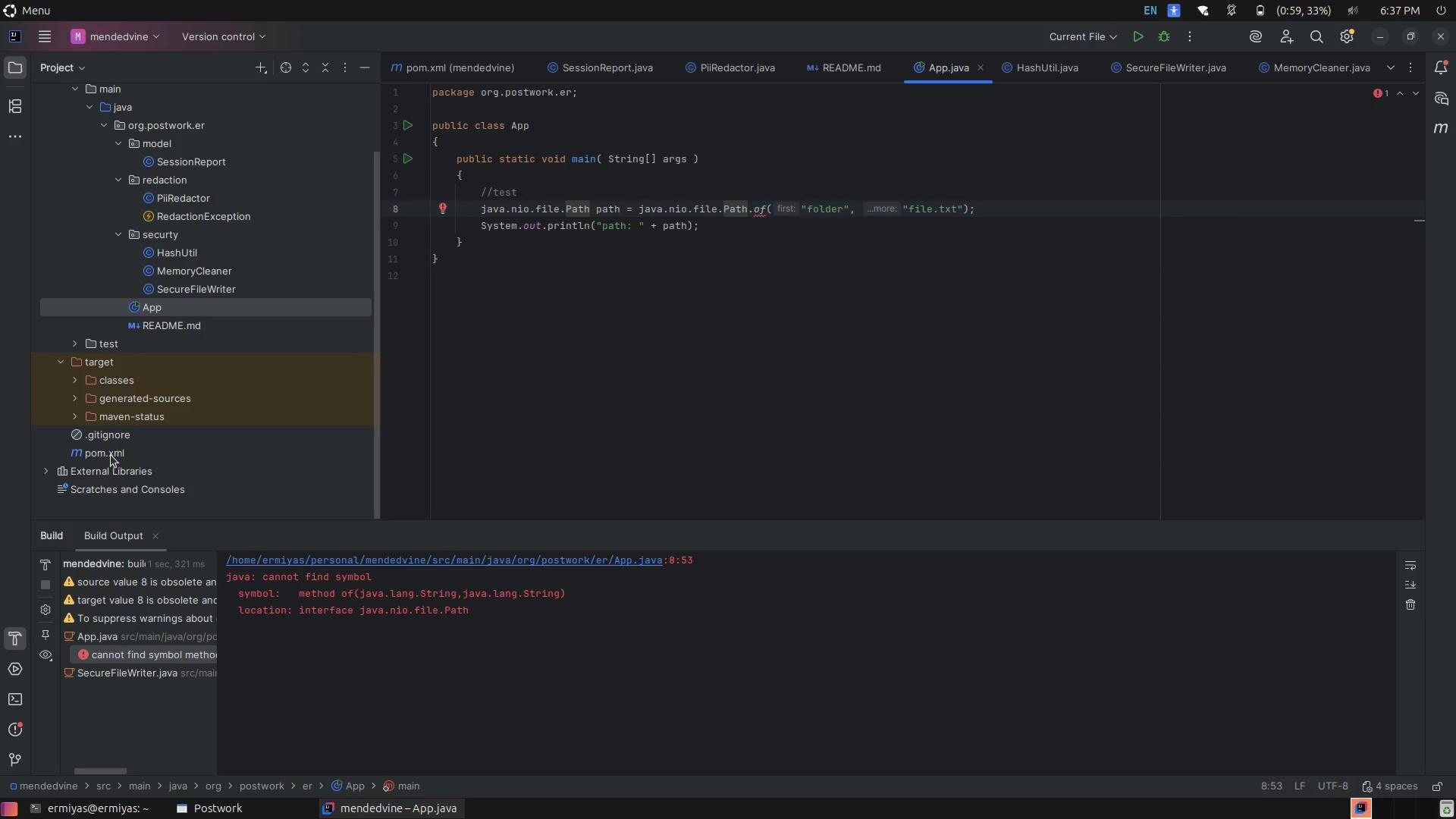 
double_click([109, 455])
 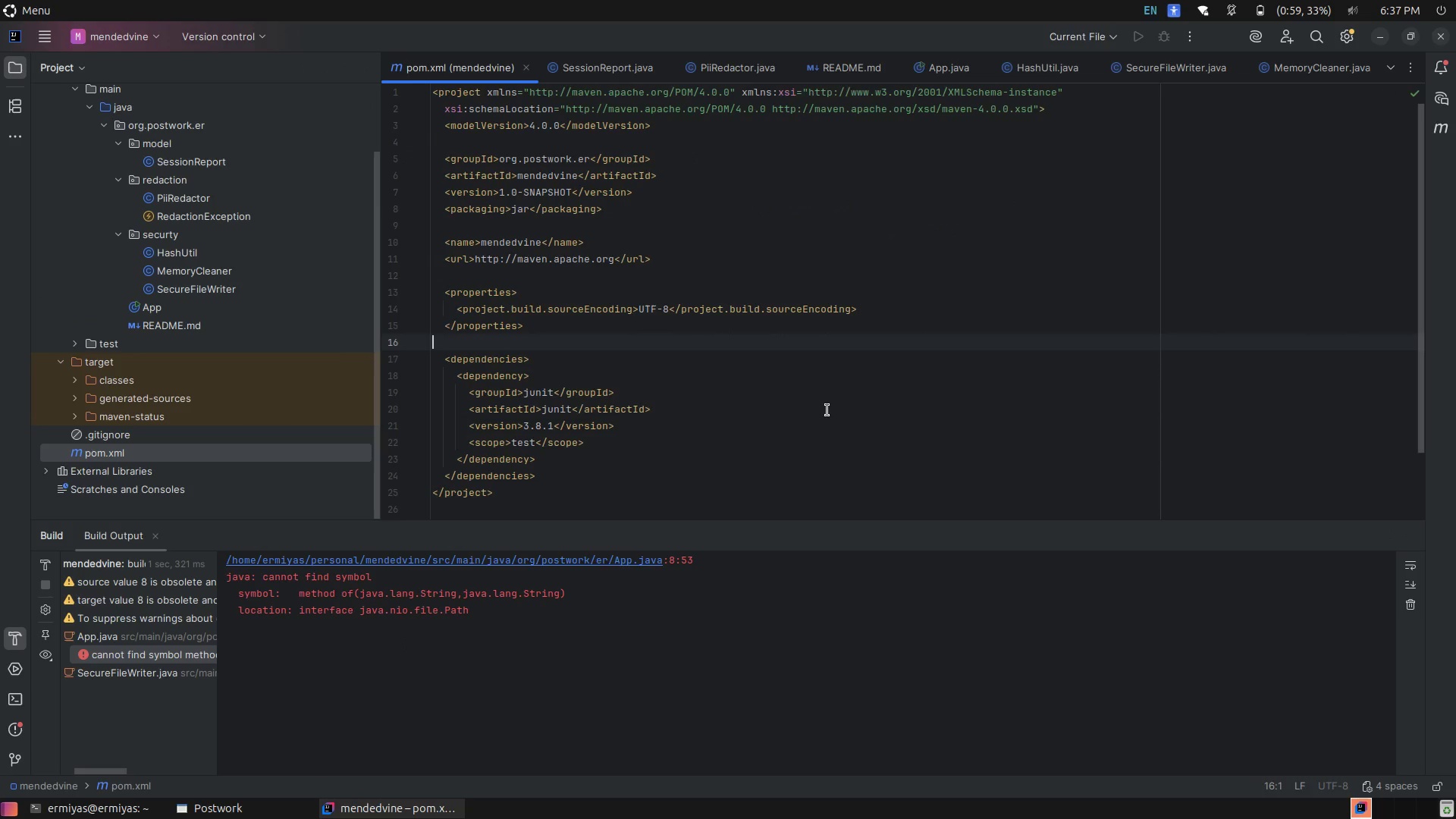 
left_click([839, 397])
 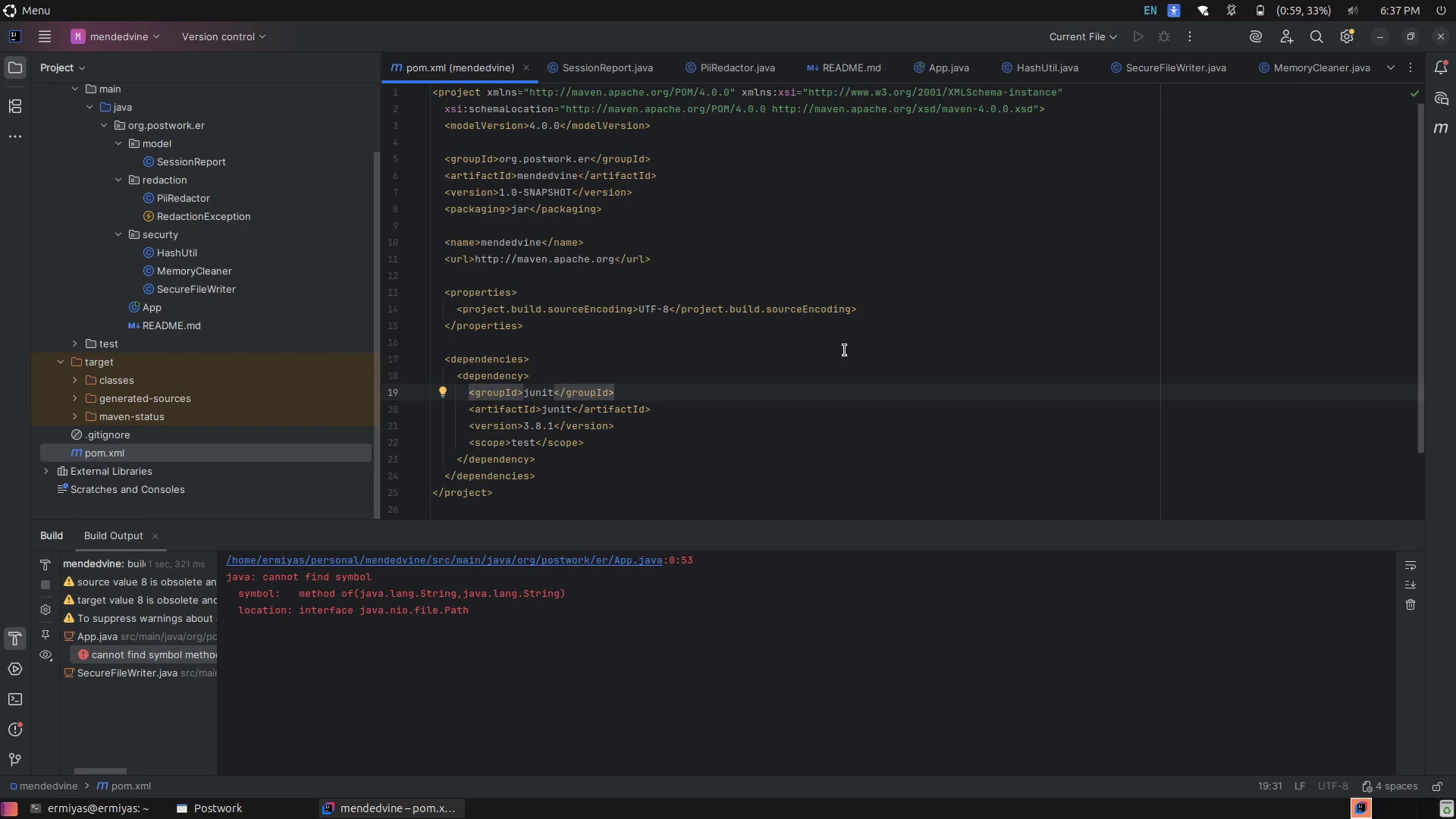 
wait(12.02)
 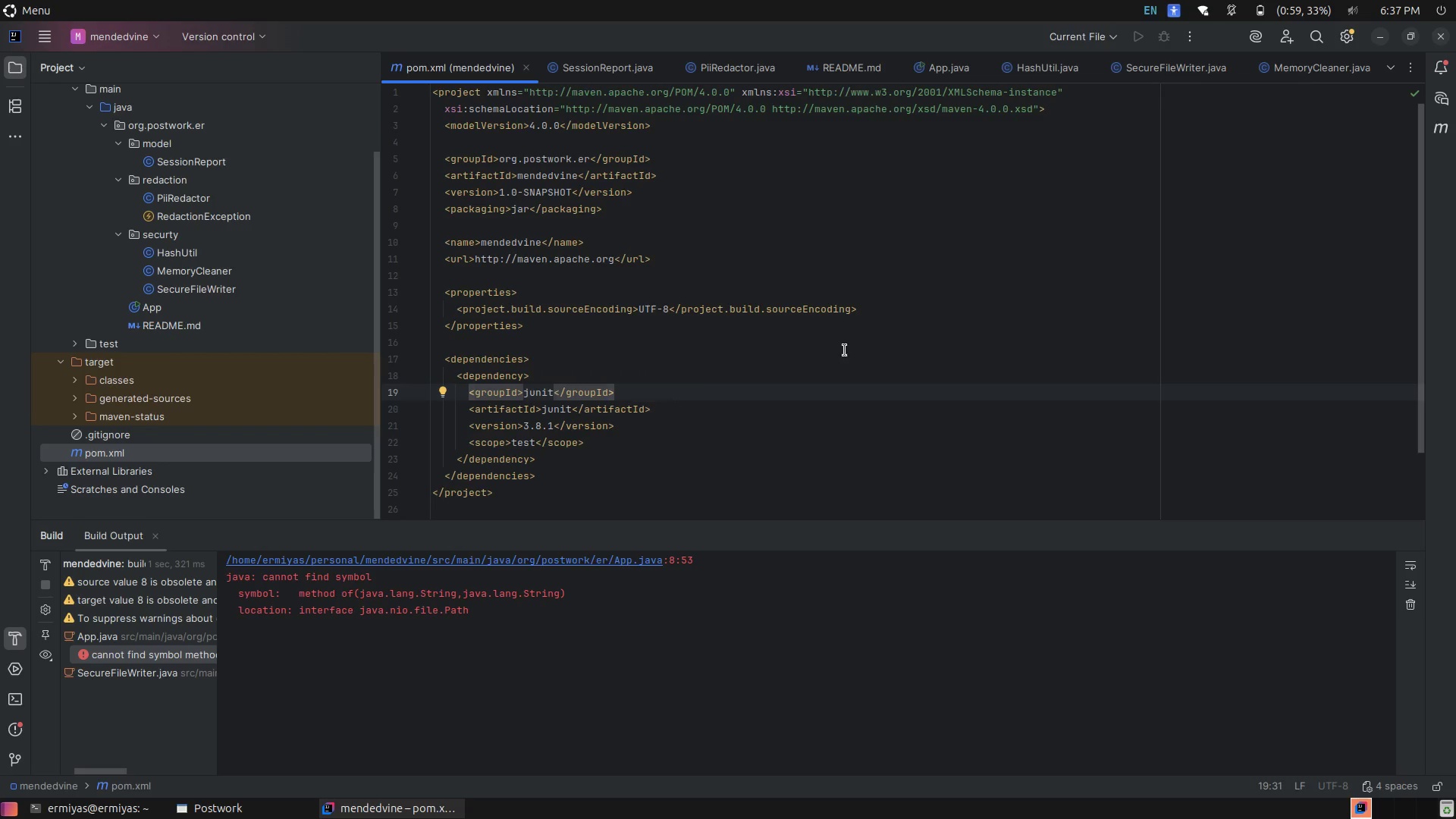 
left_click([523, 324])
 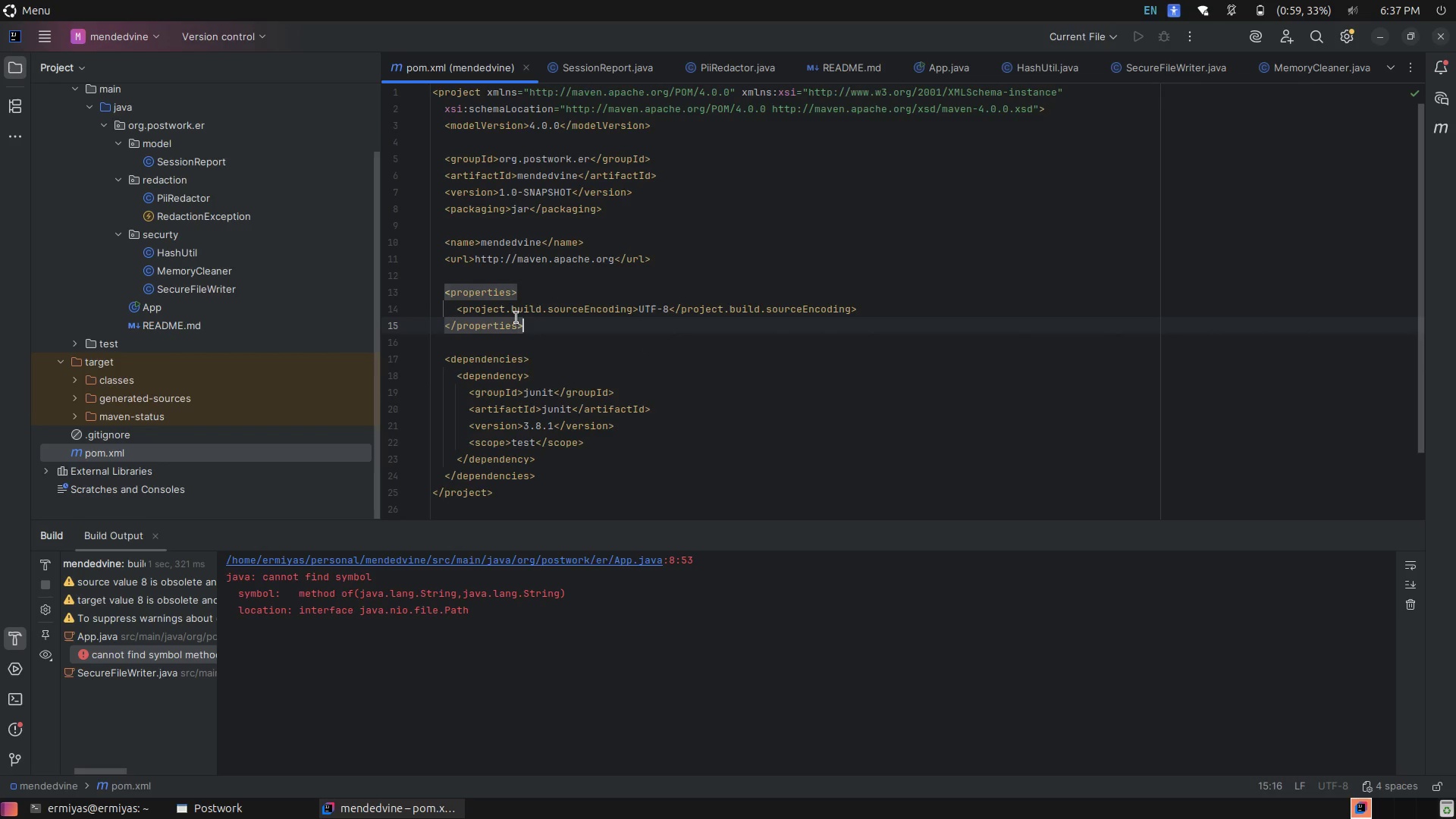 
left_click([516, 316])
 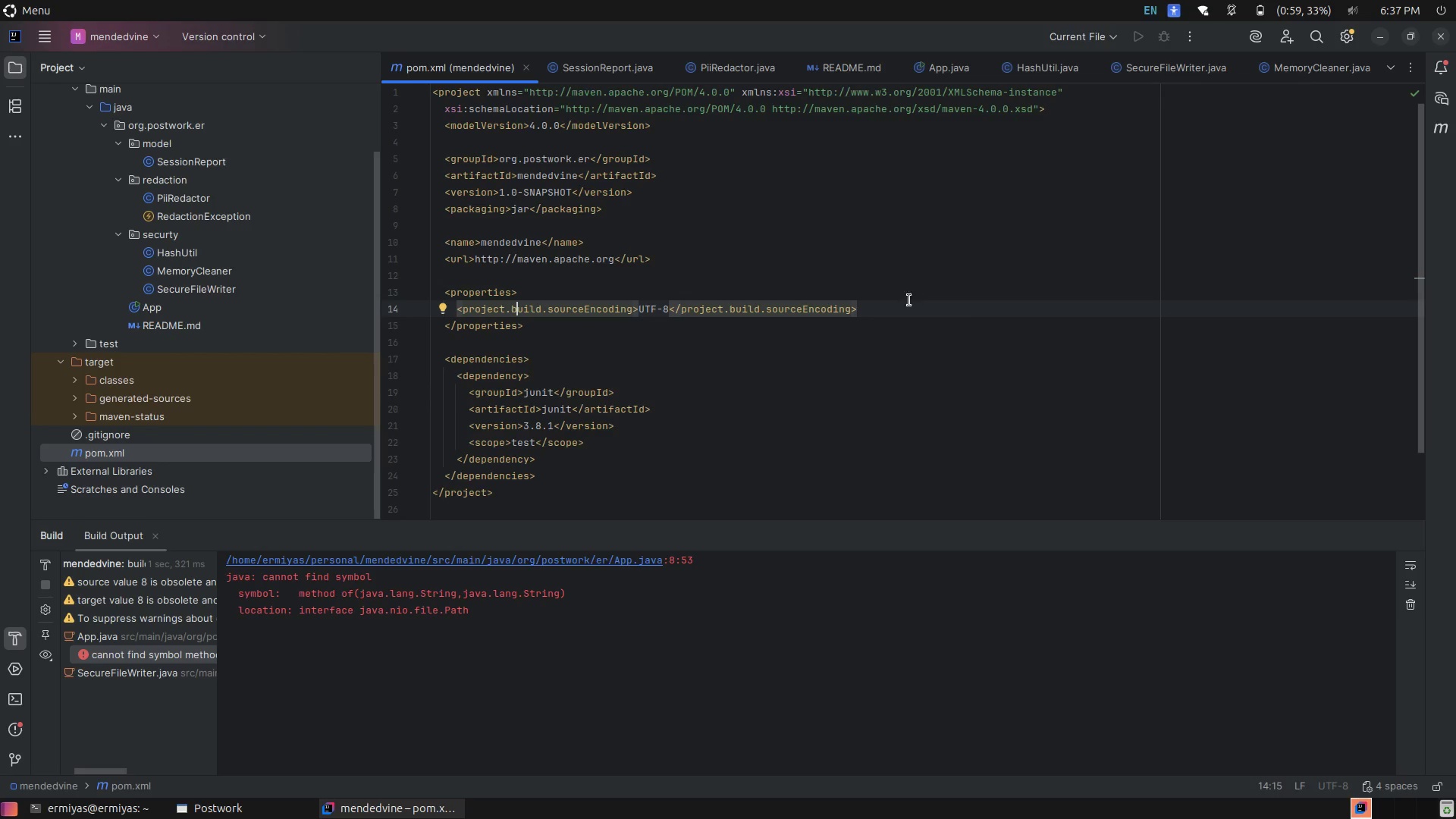 
left_click([543, 286])
 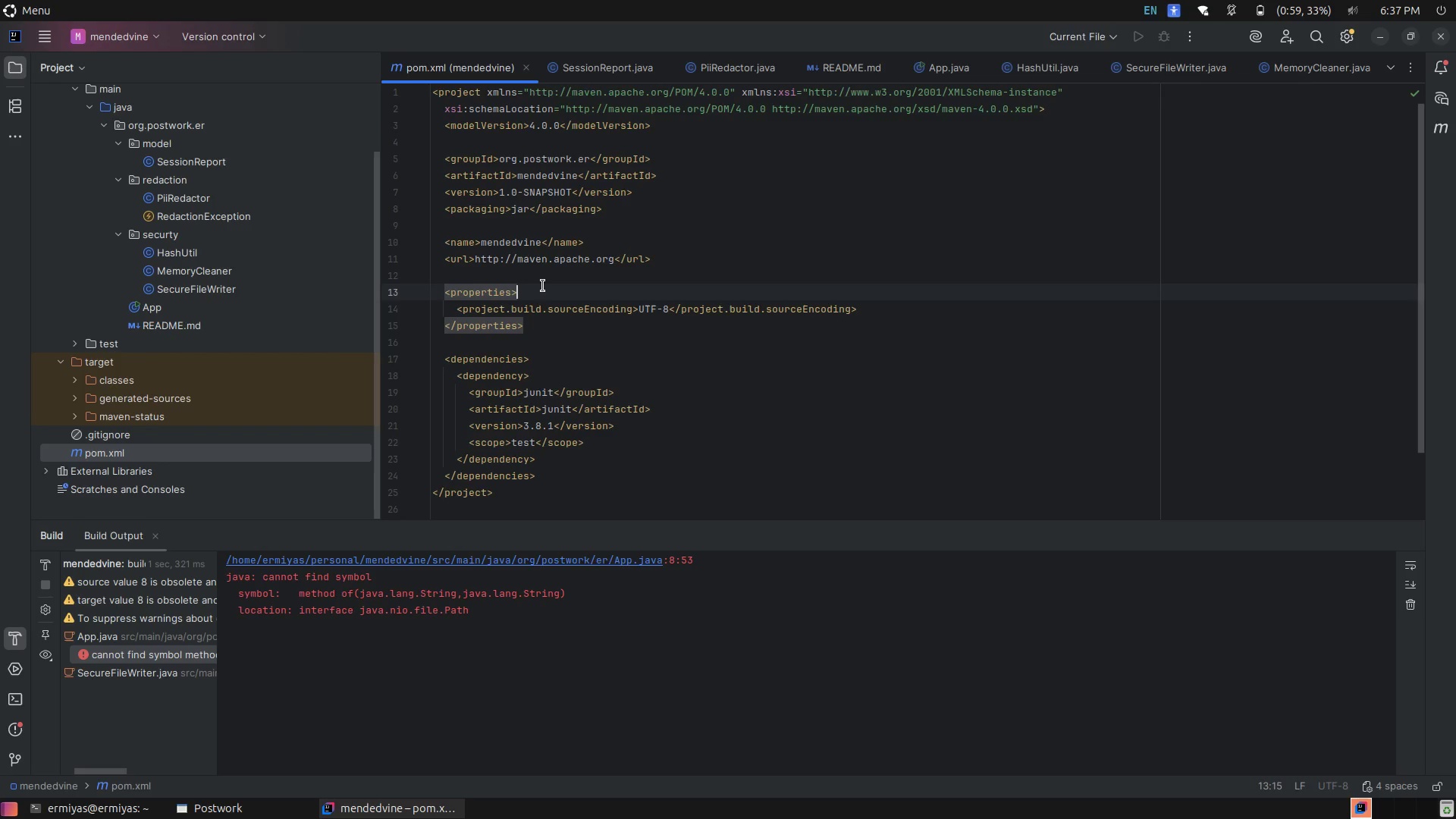 
key(Enter)
 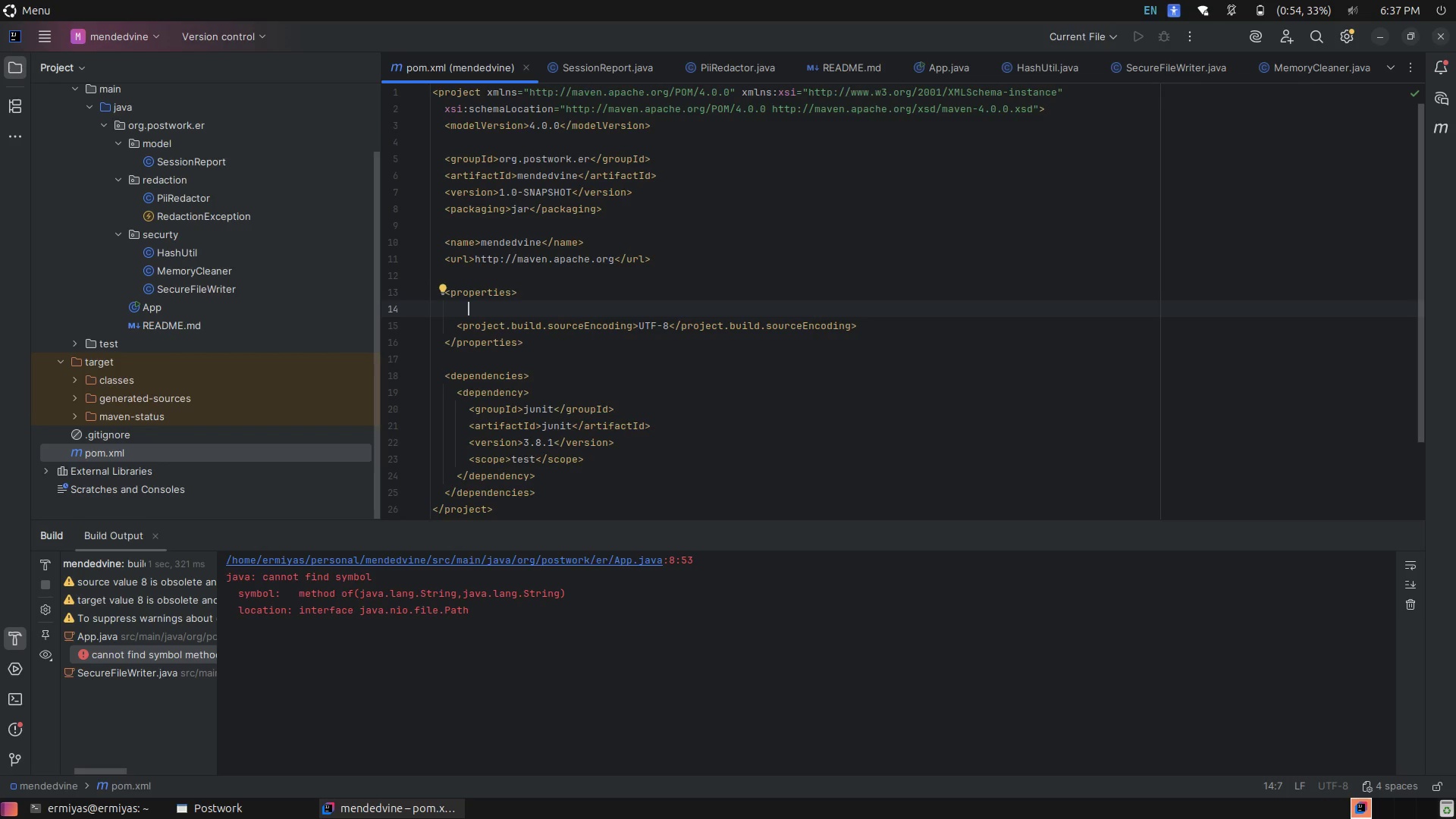 
type(mak)
key(Backspace)
key(Backspace)
key(Backspace)
type(<>)
 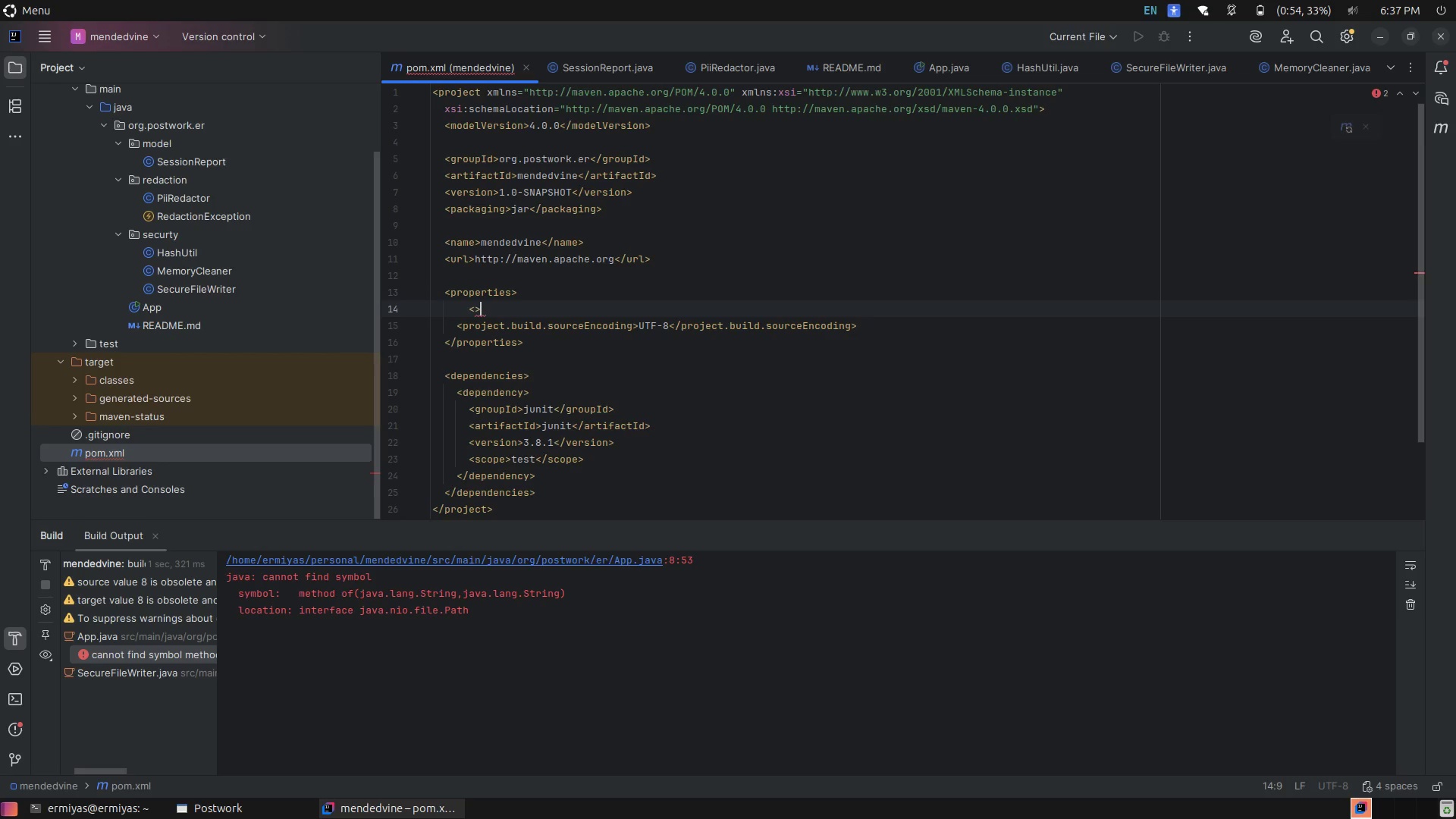 
key(ArrowLeft)
 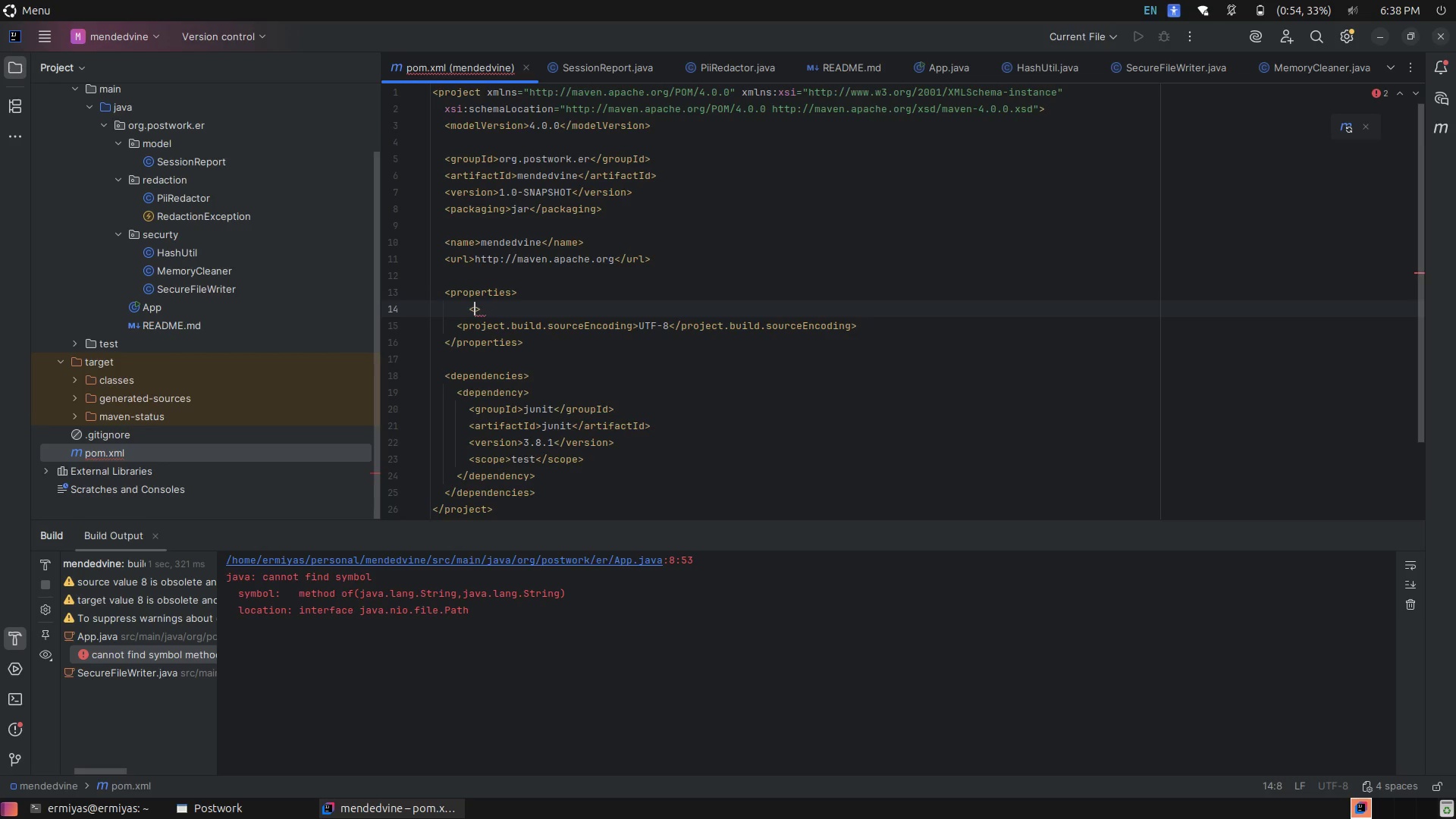 
type(maven.compiler)
 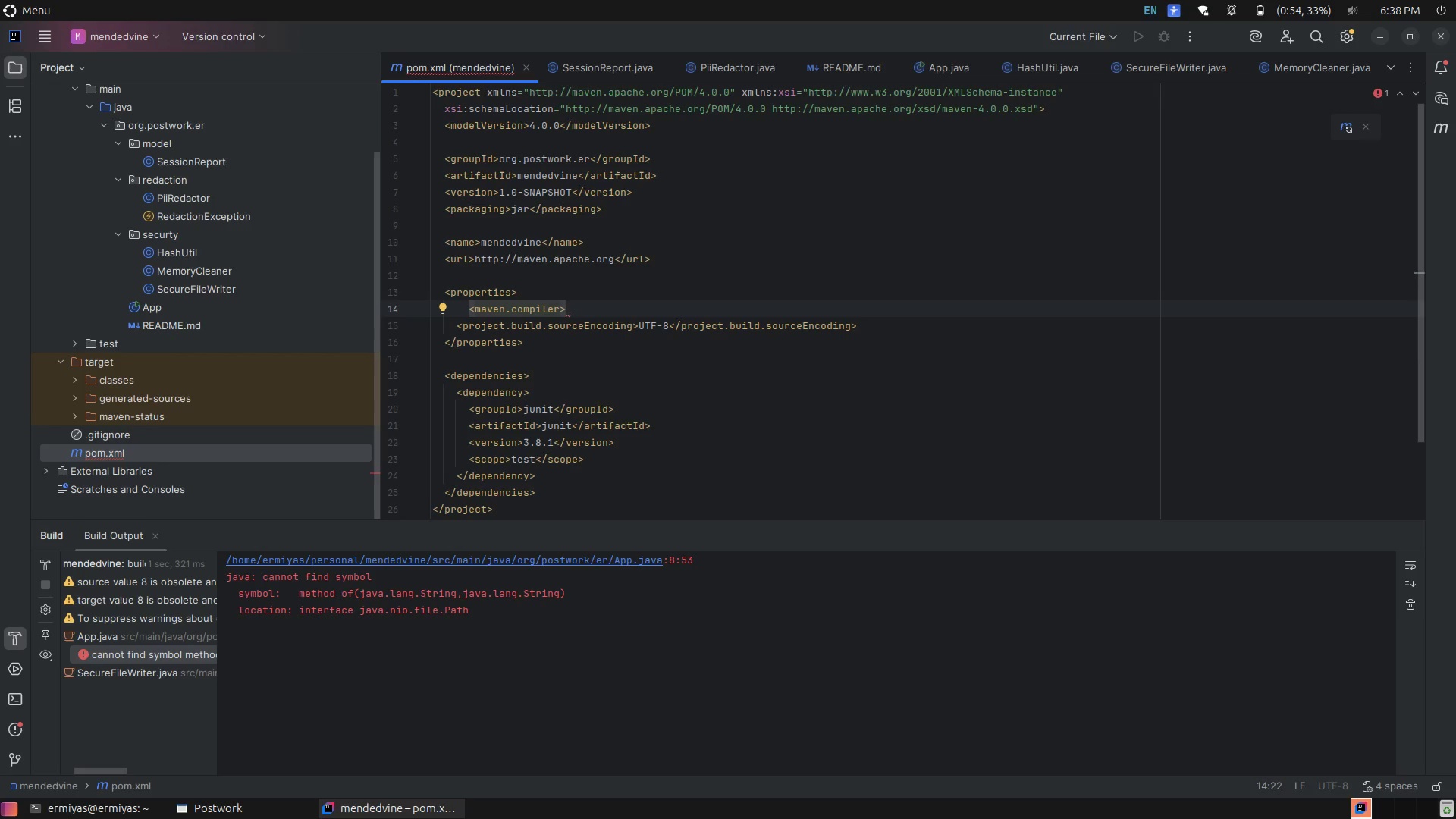 
type(.release)
 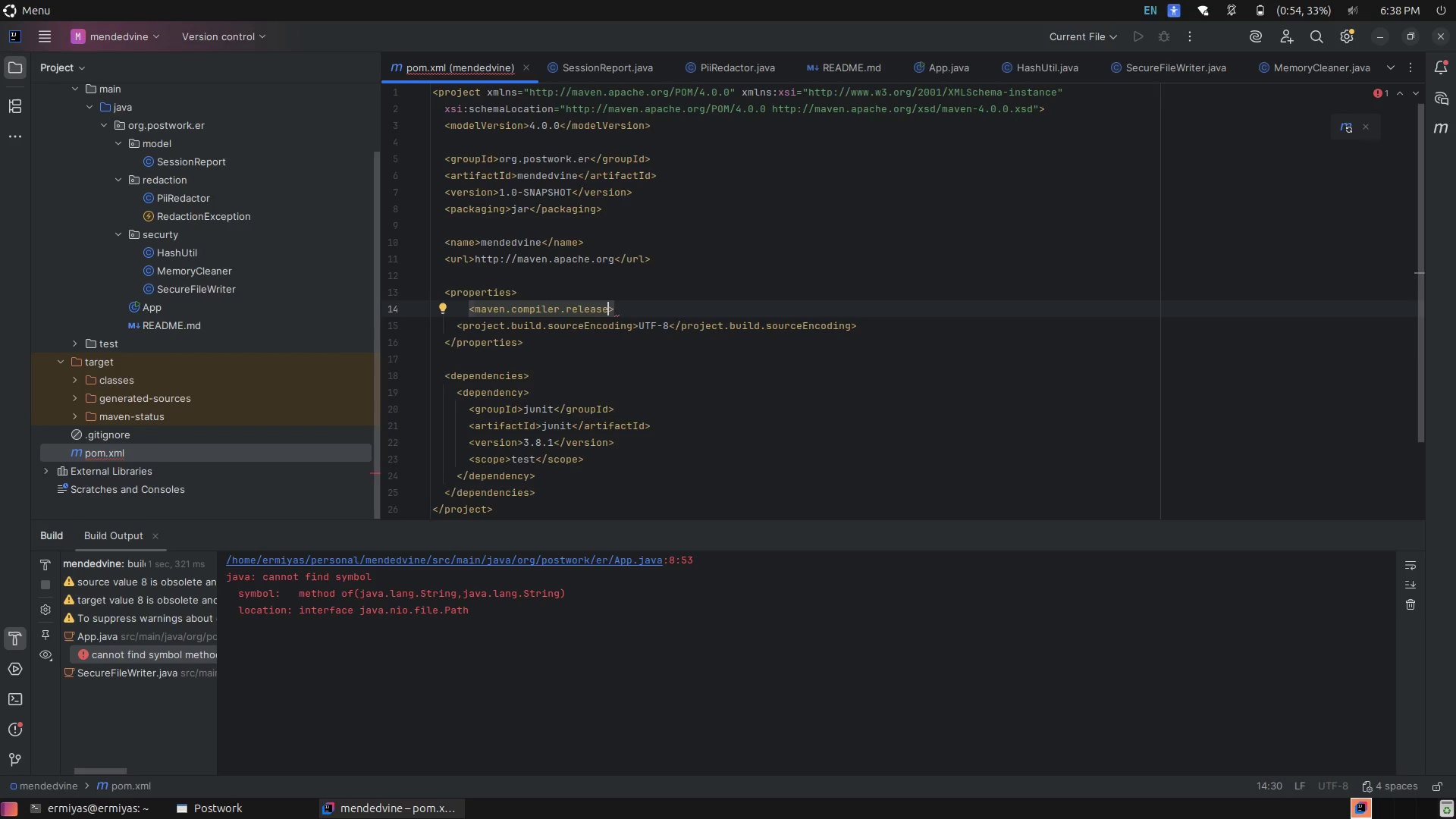 
key(ArrowRight)
 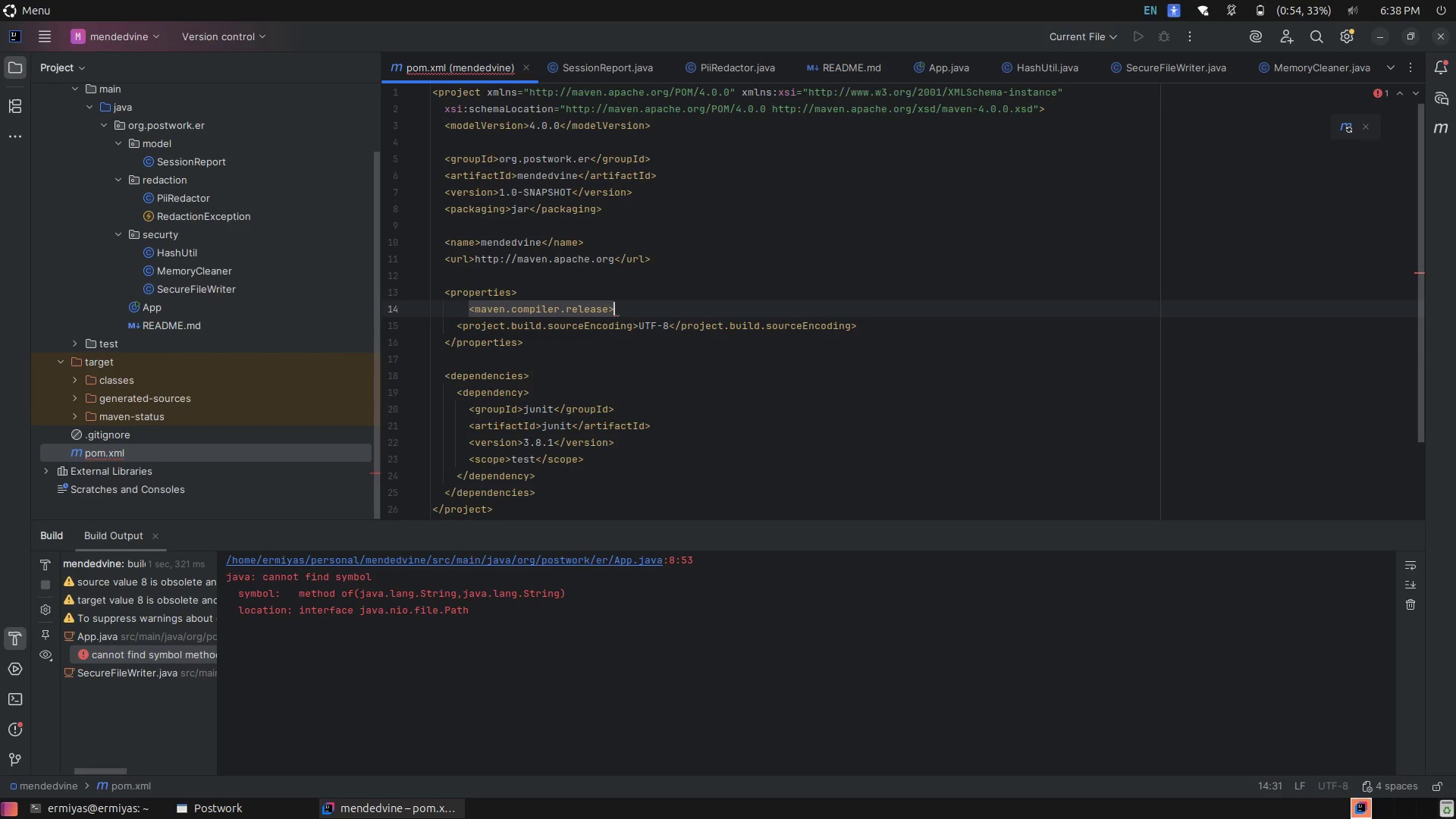 
type(21)
 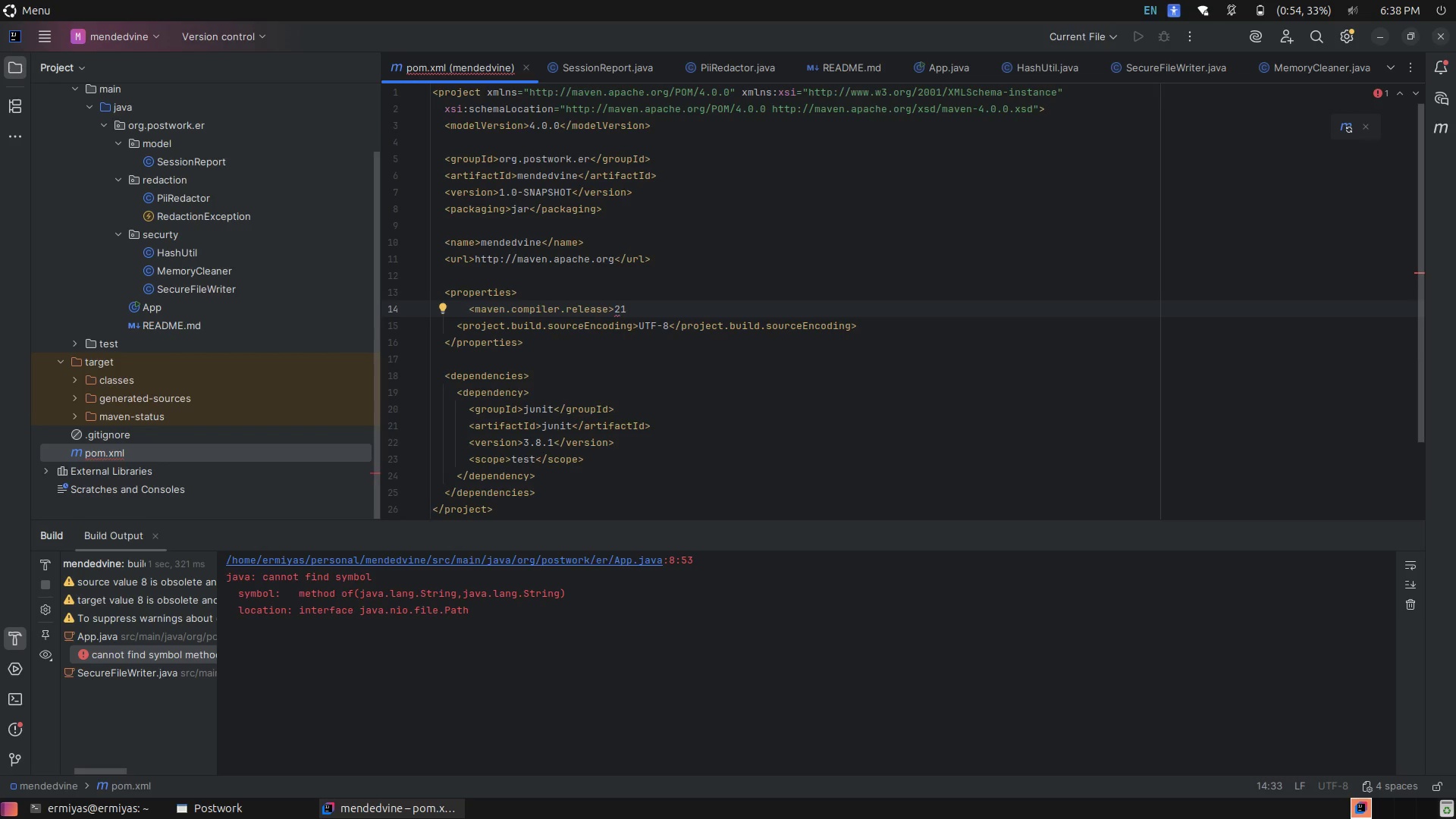 
hold_key(key=ShiftLeft, duration=1.8)
 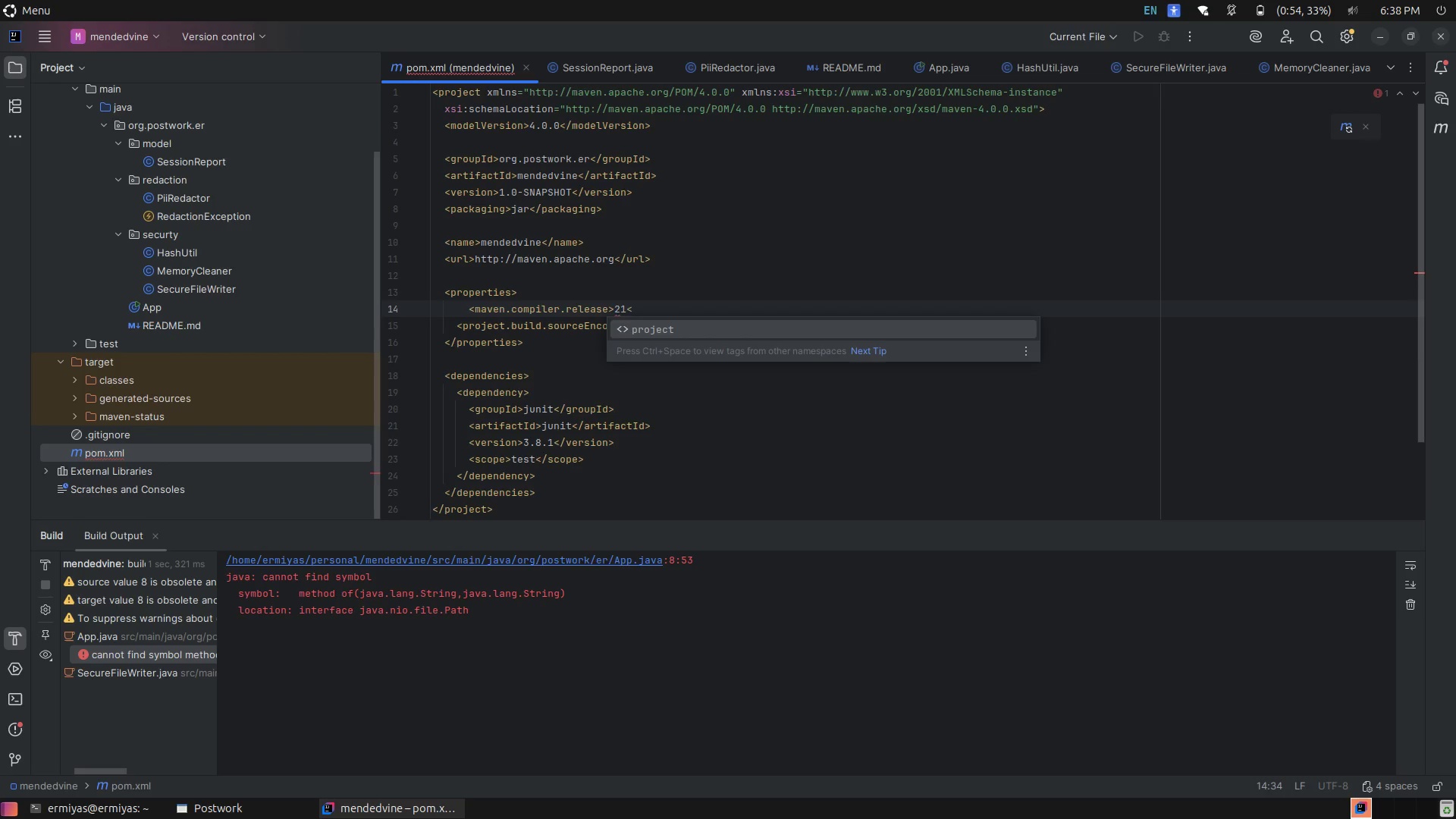 
hold_key(key=Comma, duration=0.33)
 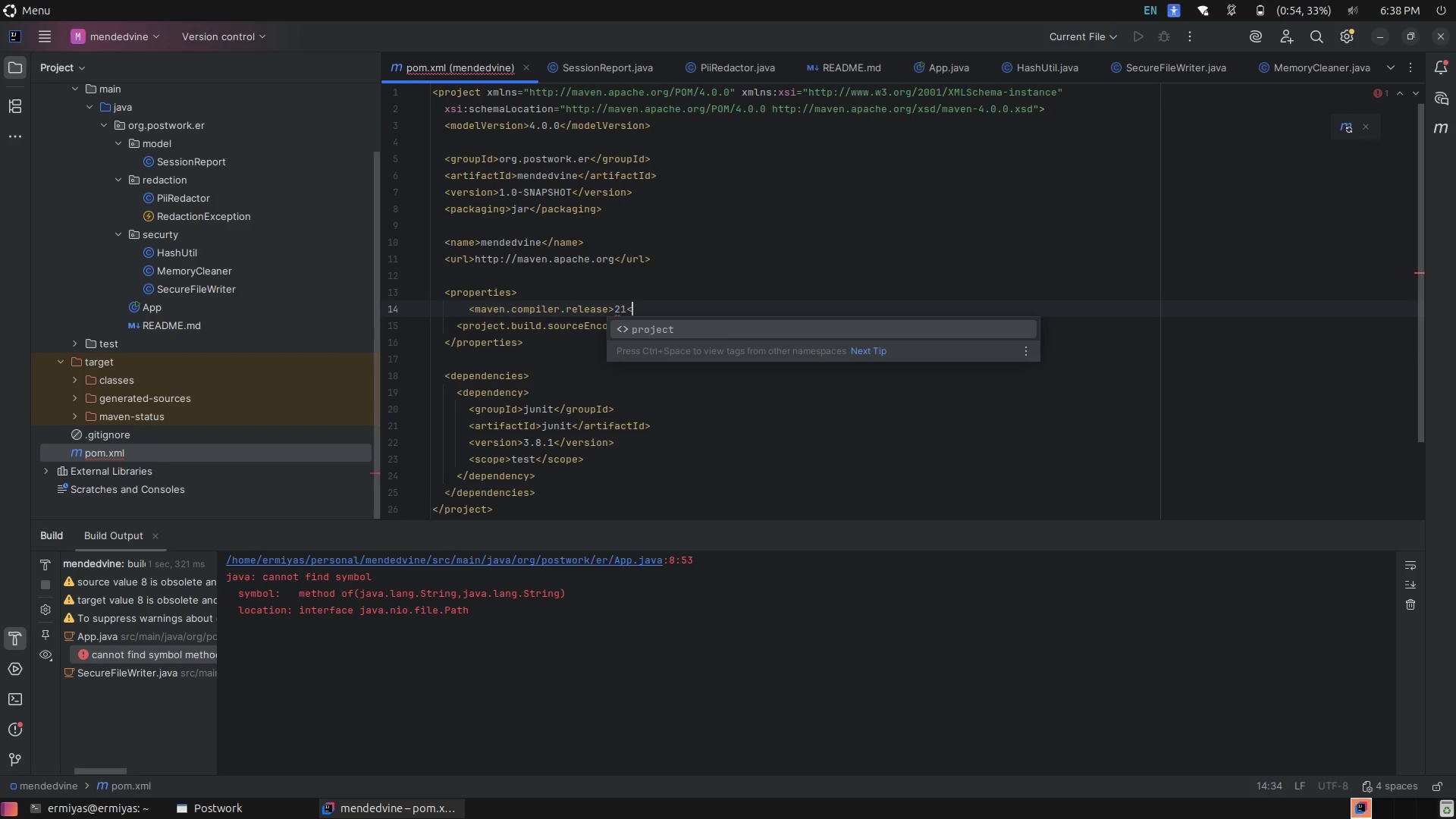 
key(Slash)
 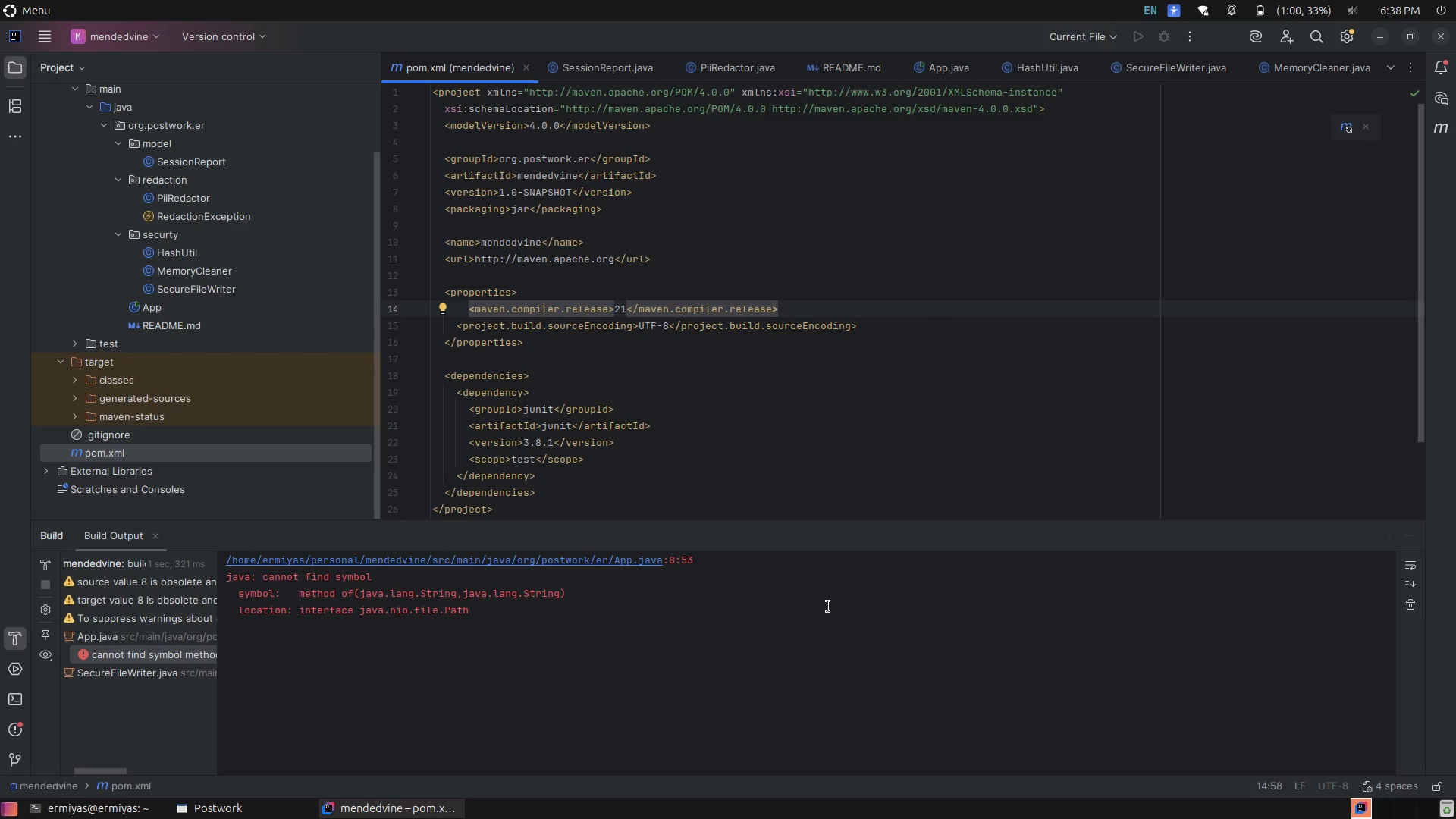 
wait(8.34)
 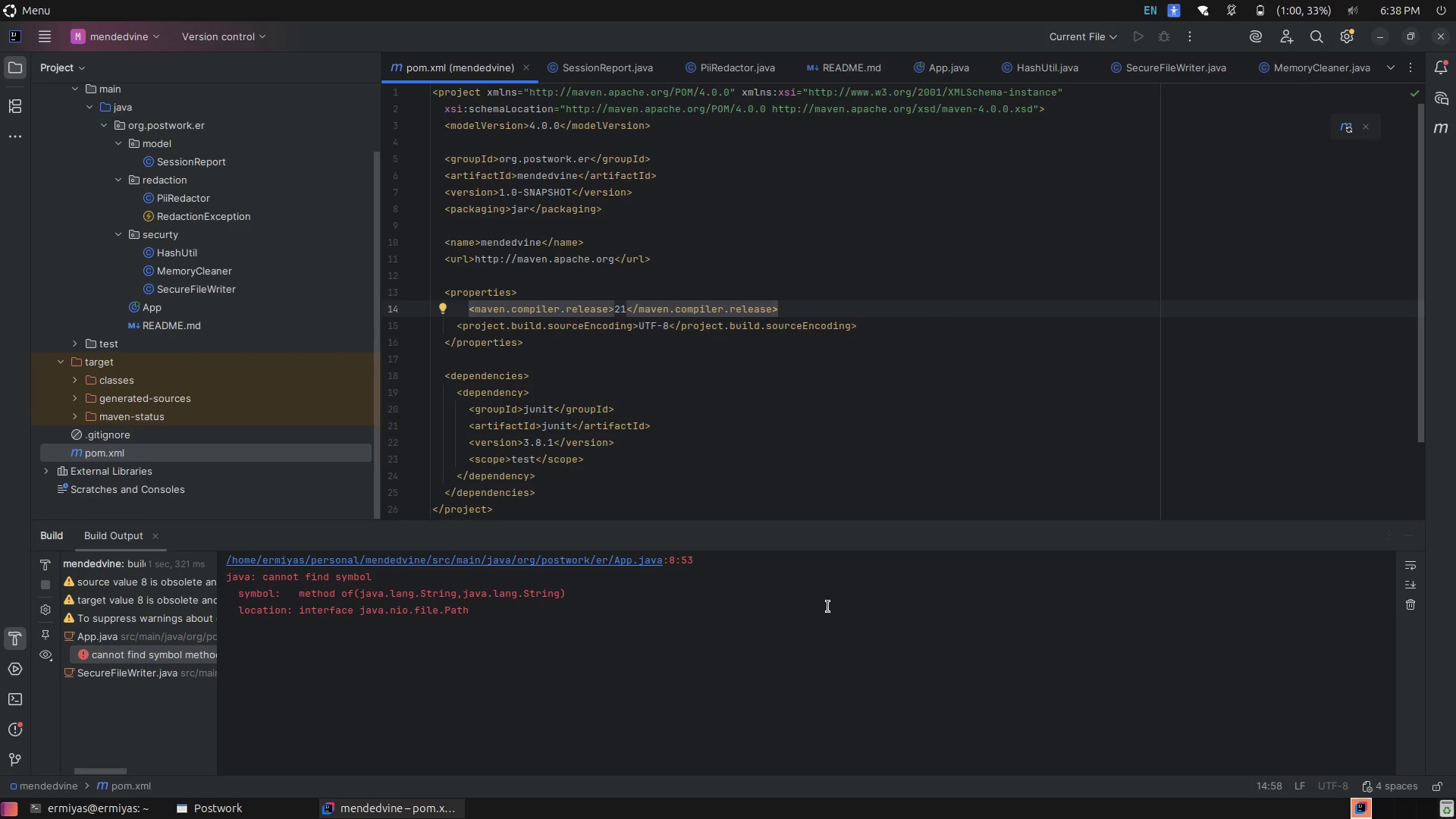 
left_click([770, 359])
 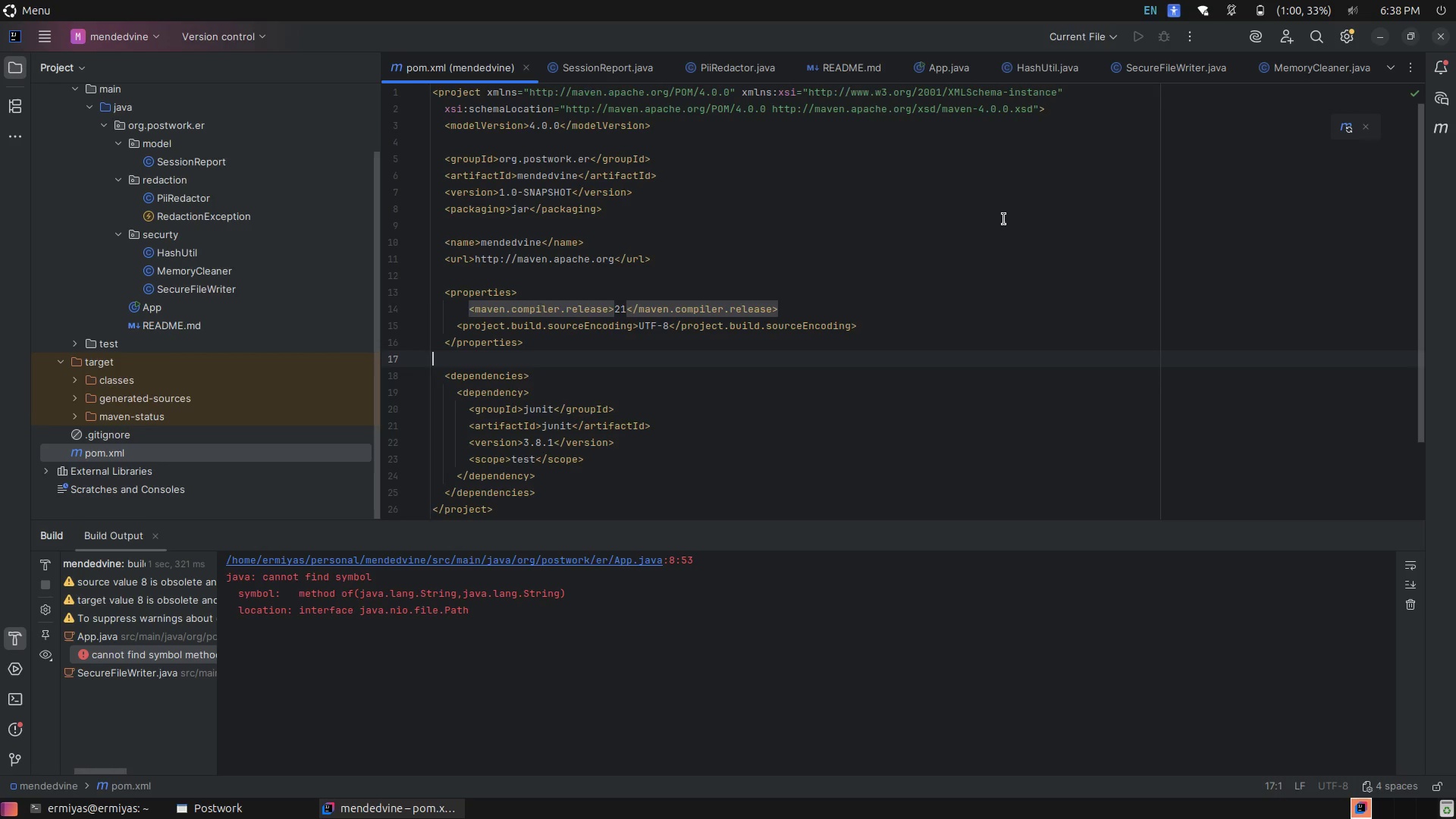 
right_click([1004, 219])
 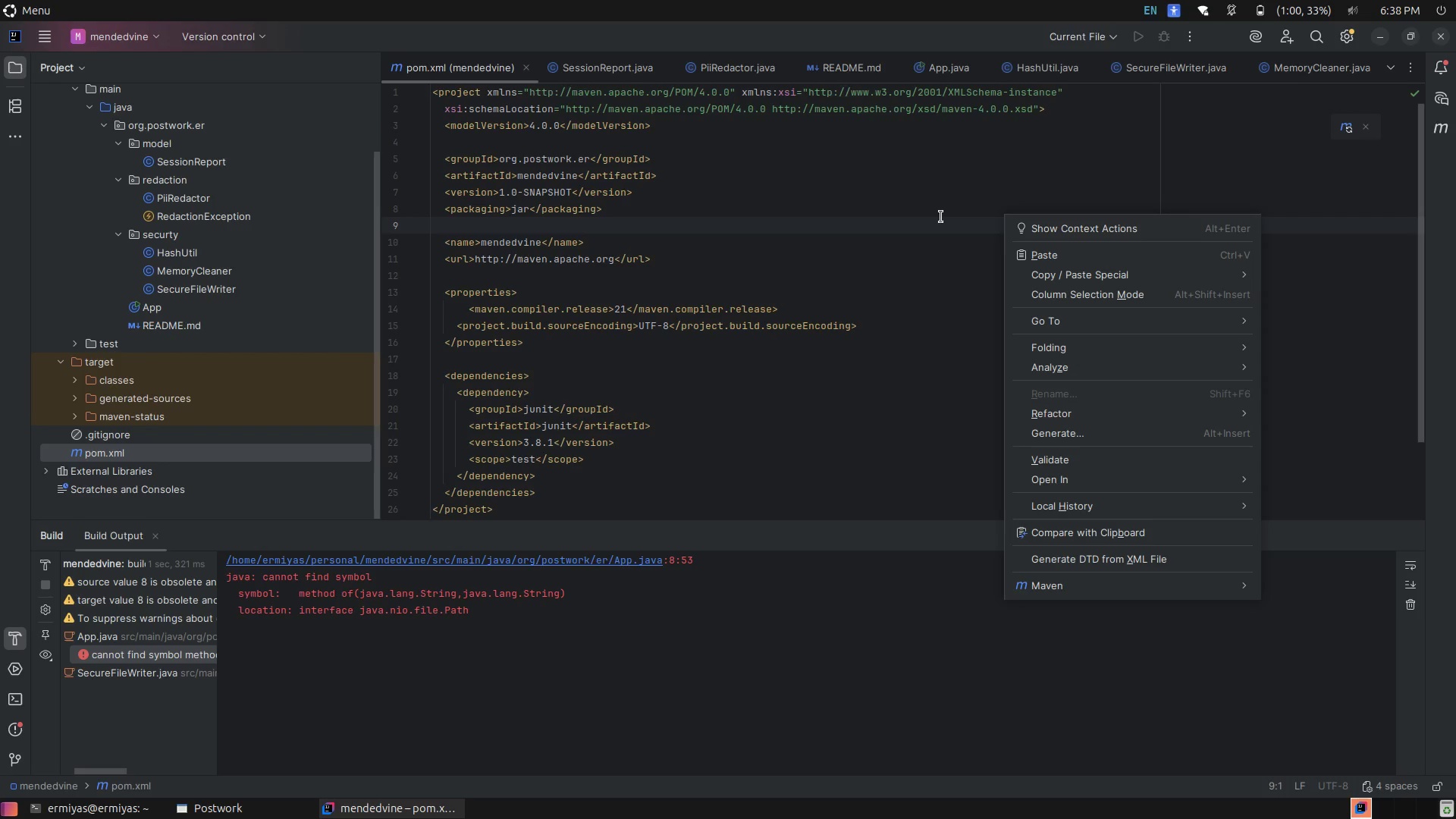 
left_click([941, 217])
 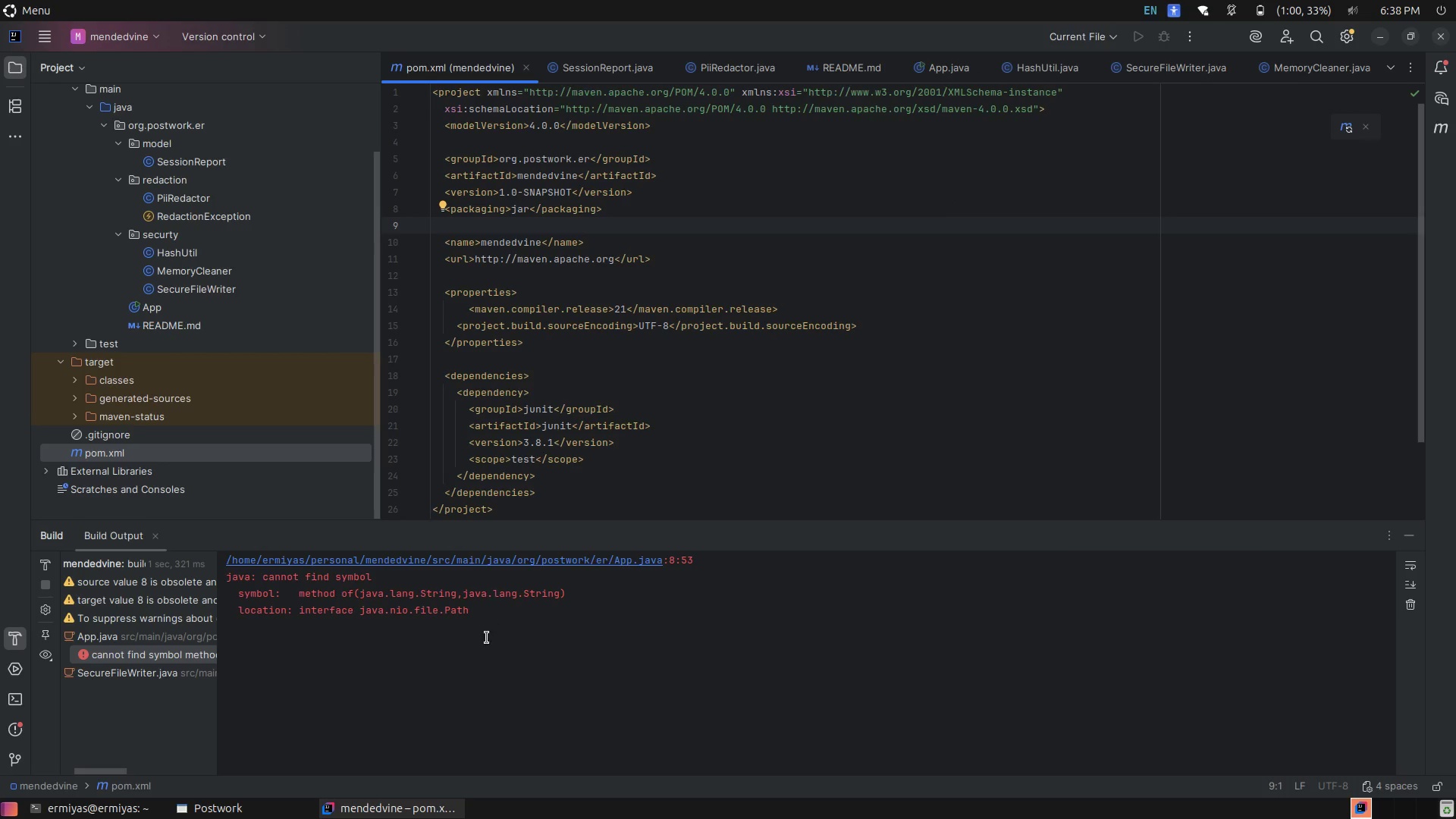 
left_click([6, 701])
 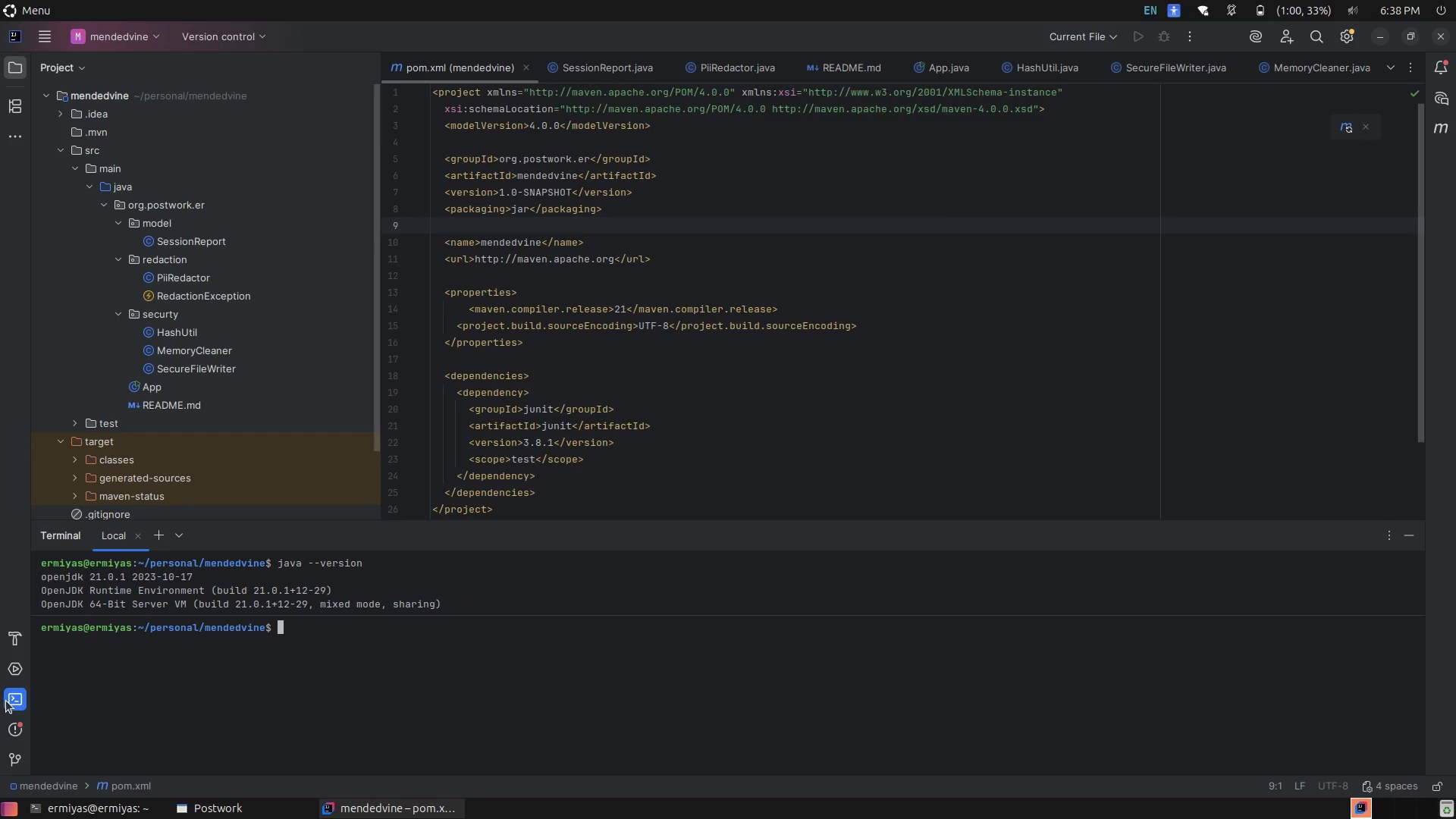 
type(mvn clean p)
key(Backspace)
type(install)
 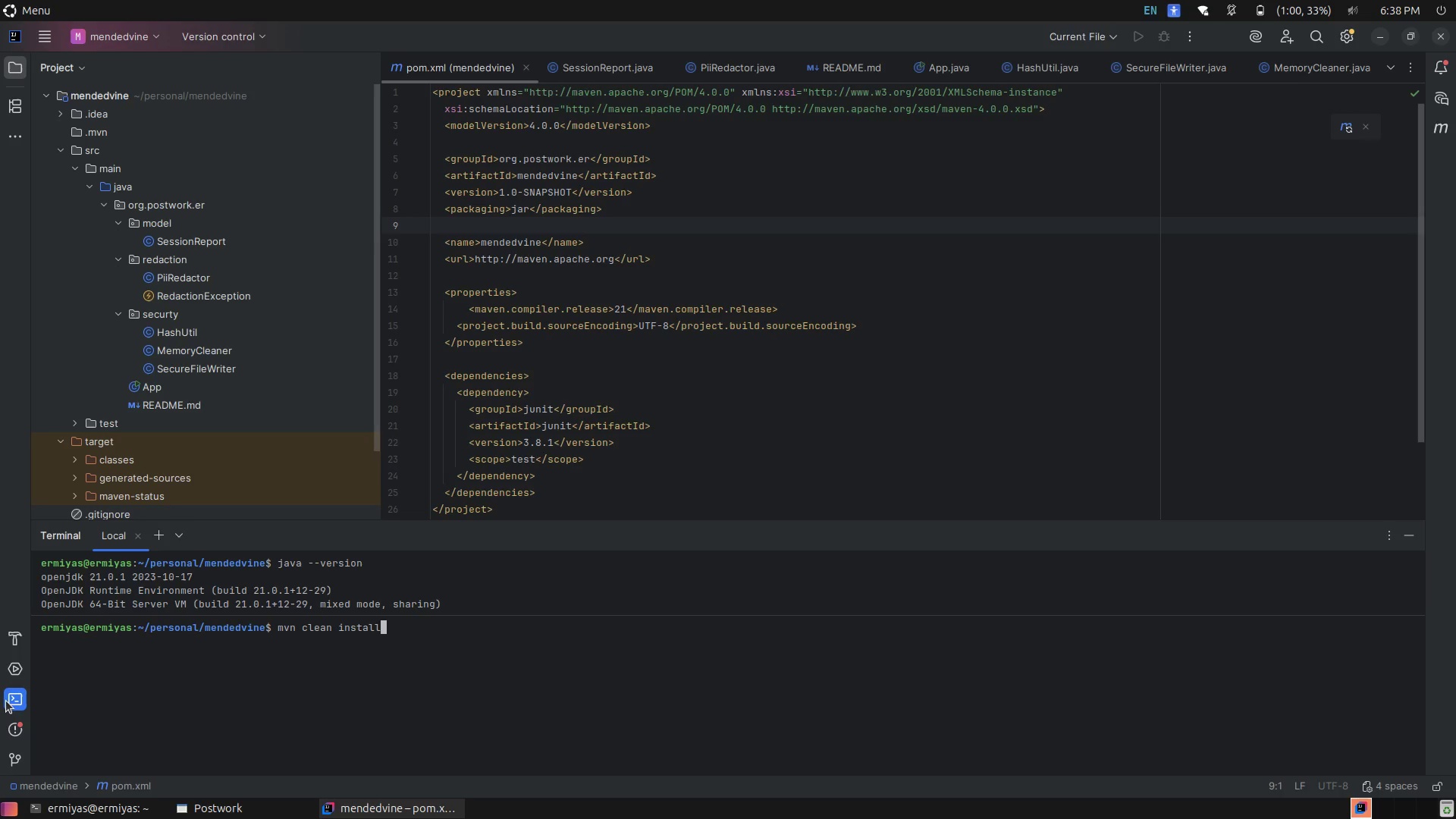 
key(Enter)
 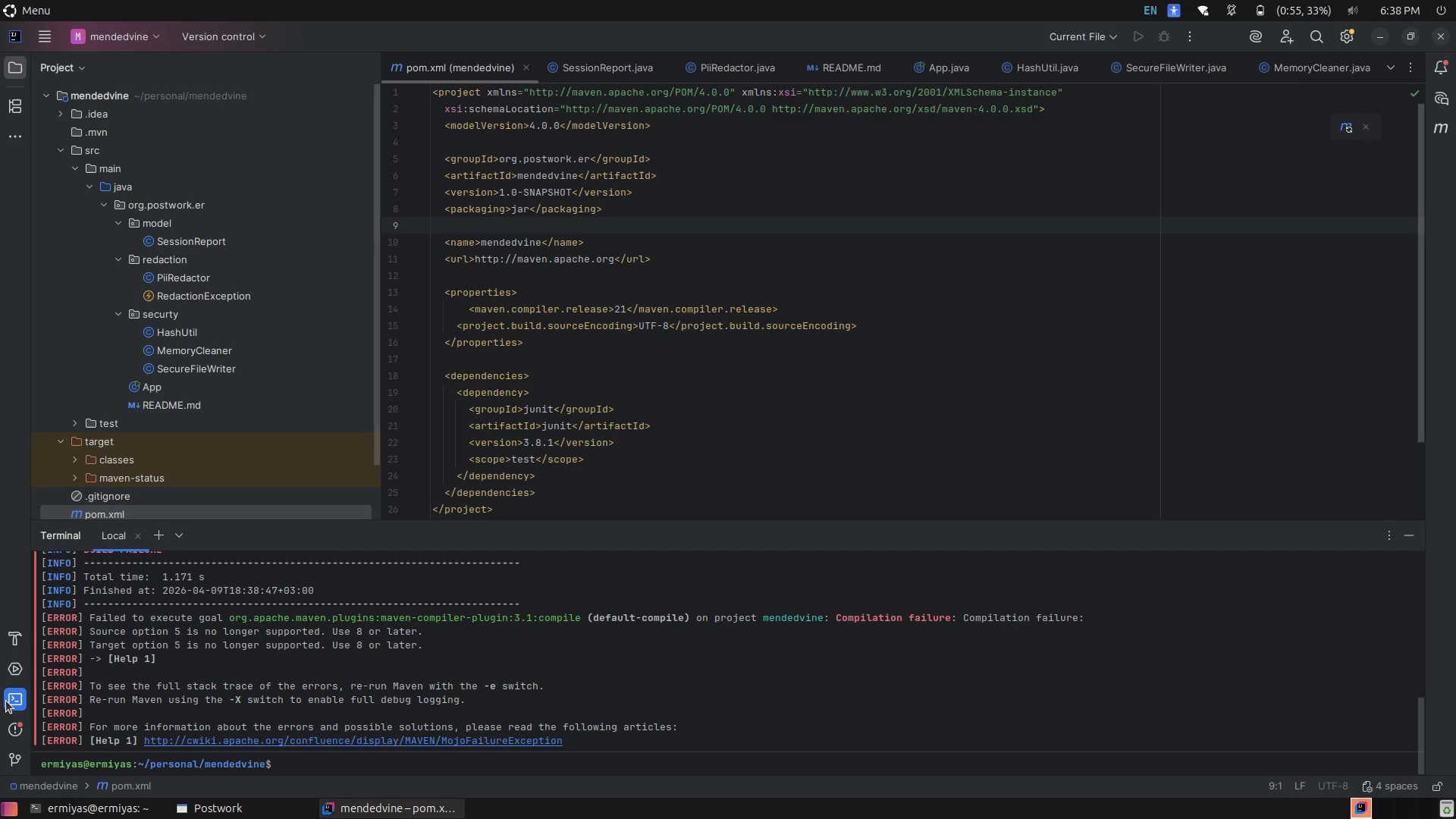 
wait(19.53)
 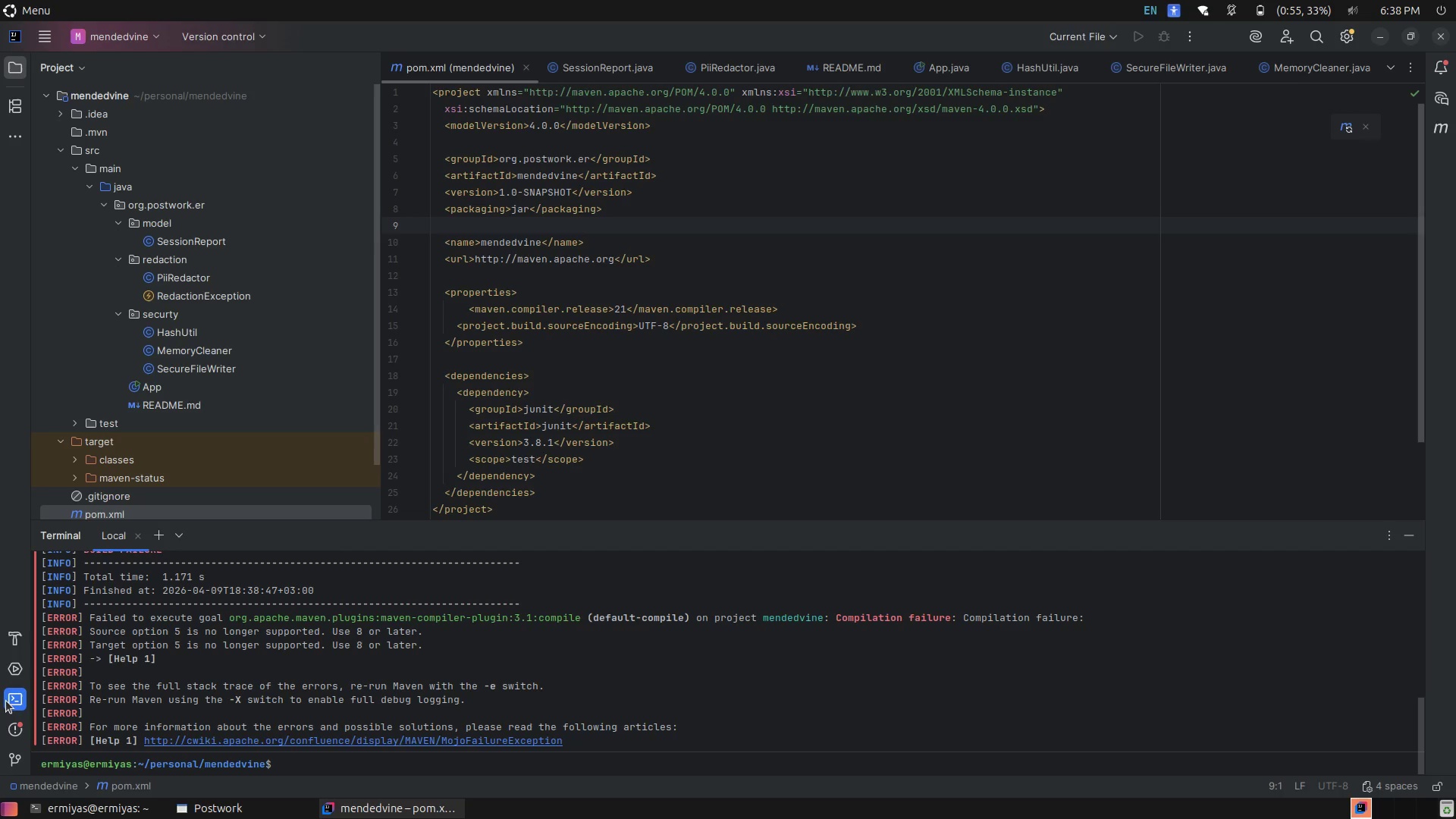 
key(Meta+MetaLeft)
 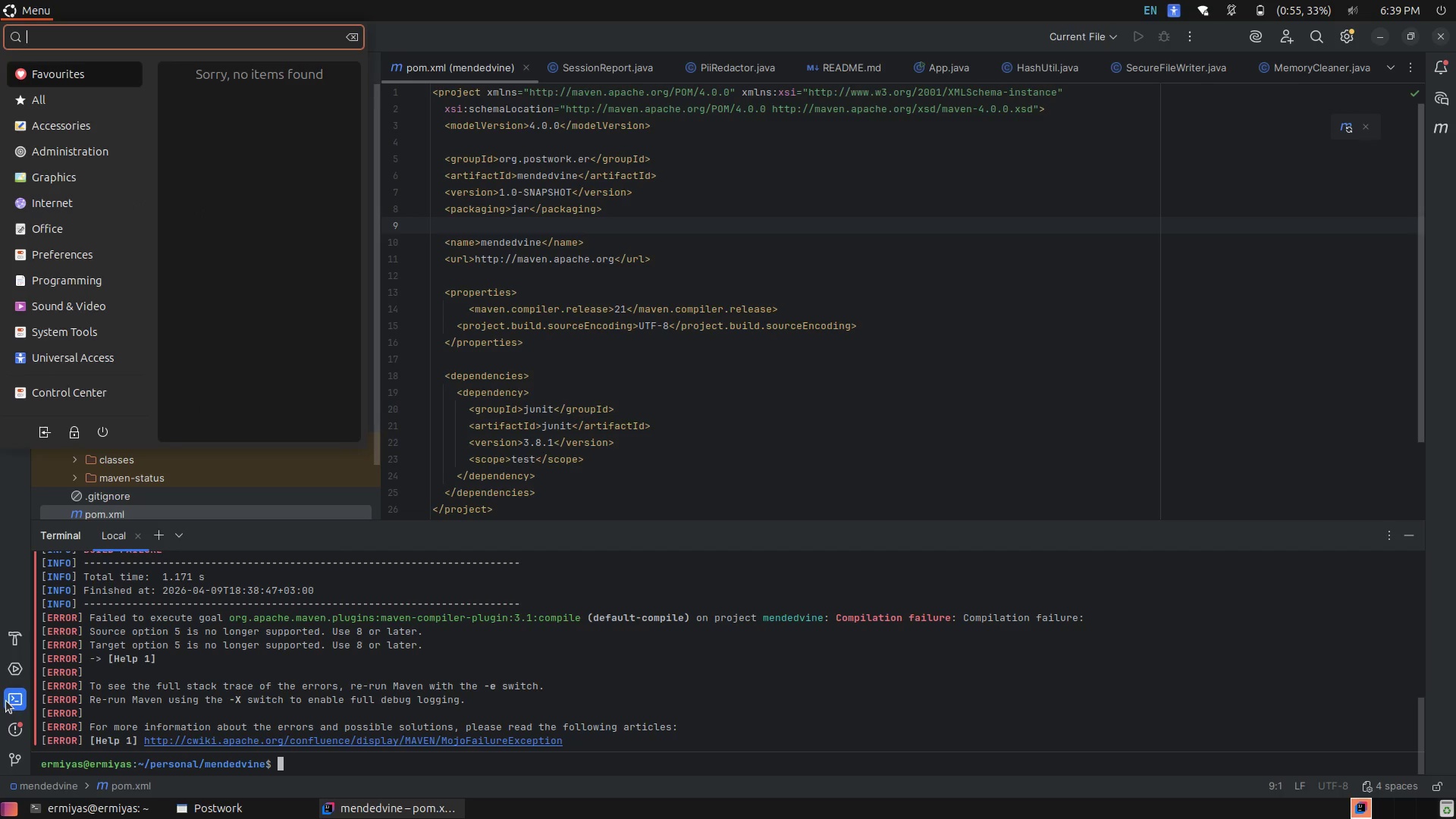 
type(chri)
key(Backspace)
 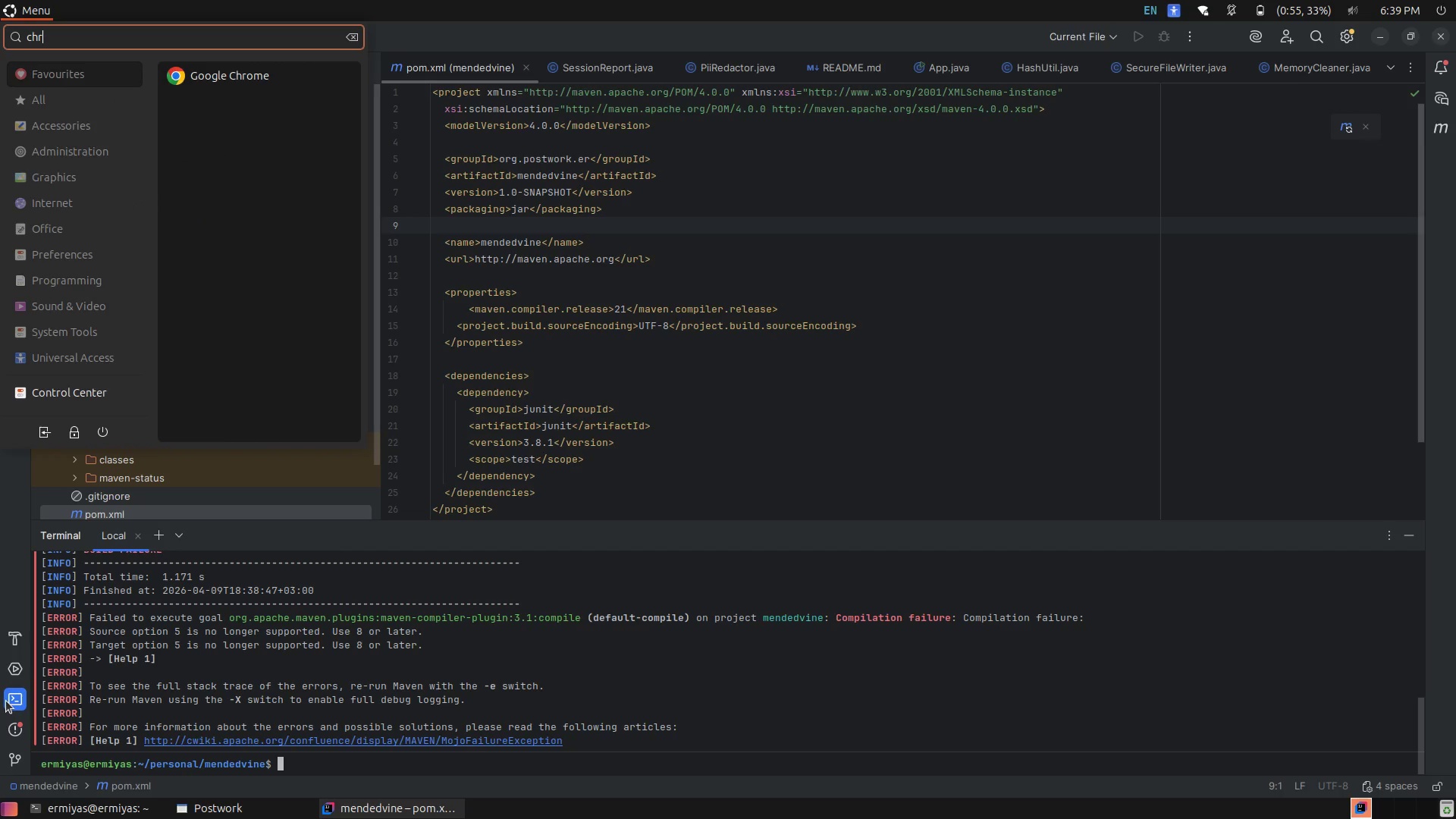 
key(Enter)
 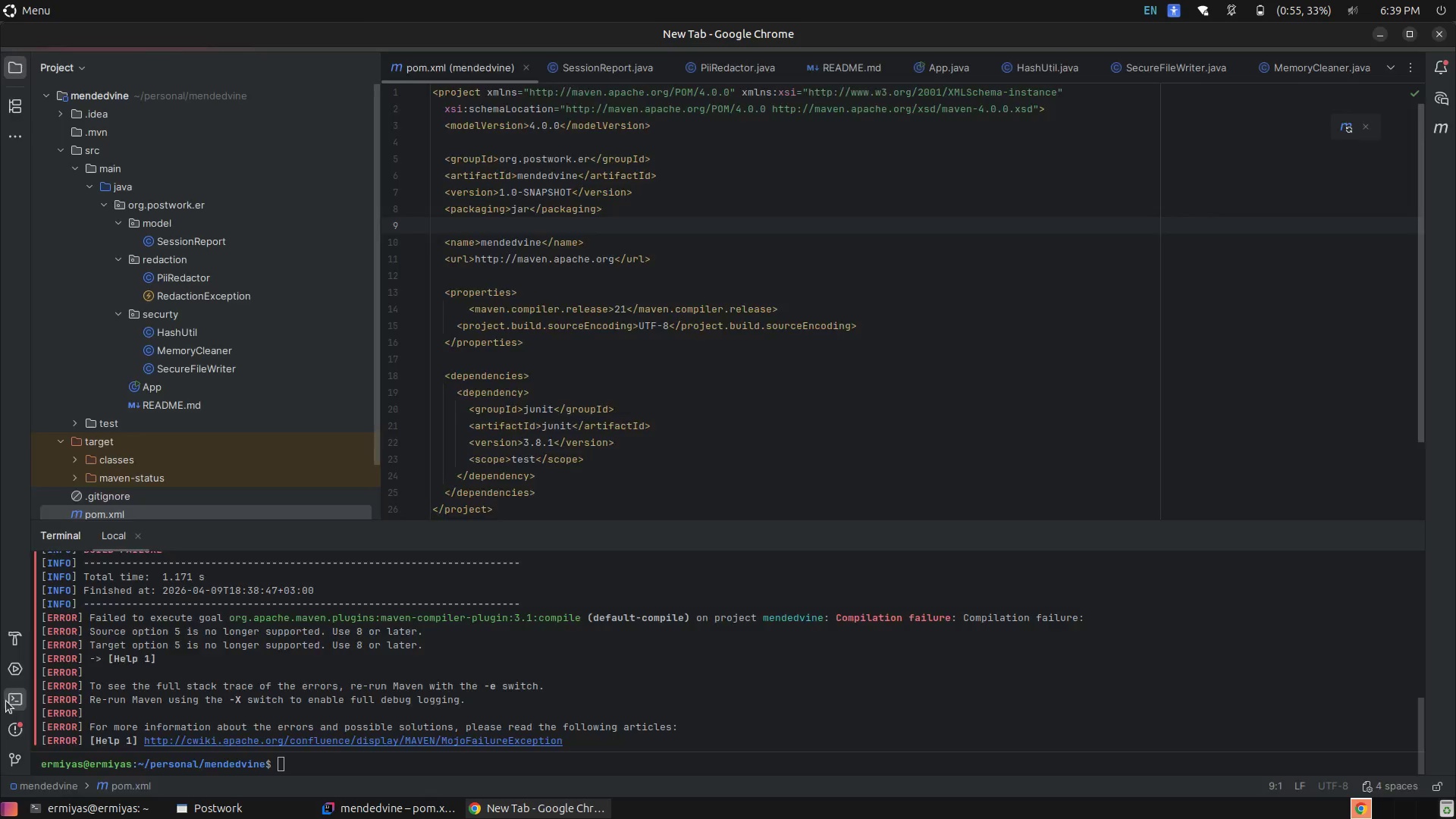 
key(Alt+AltLeft)
 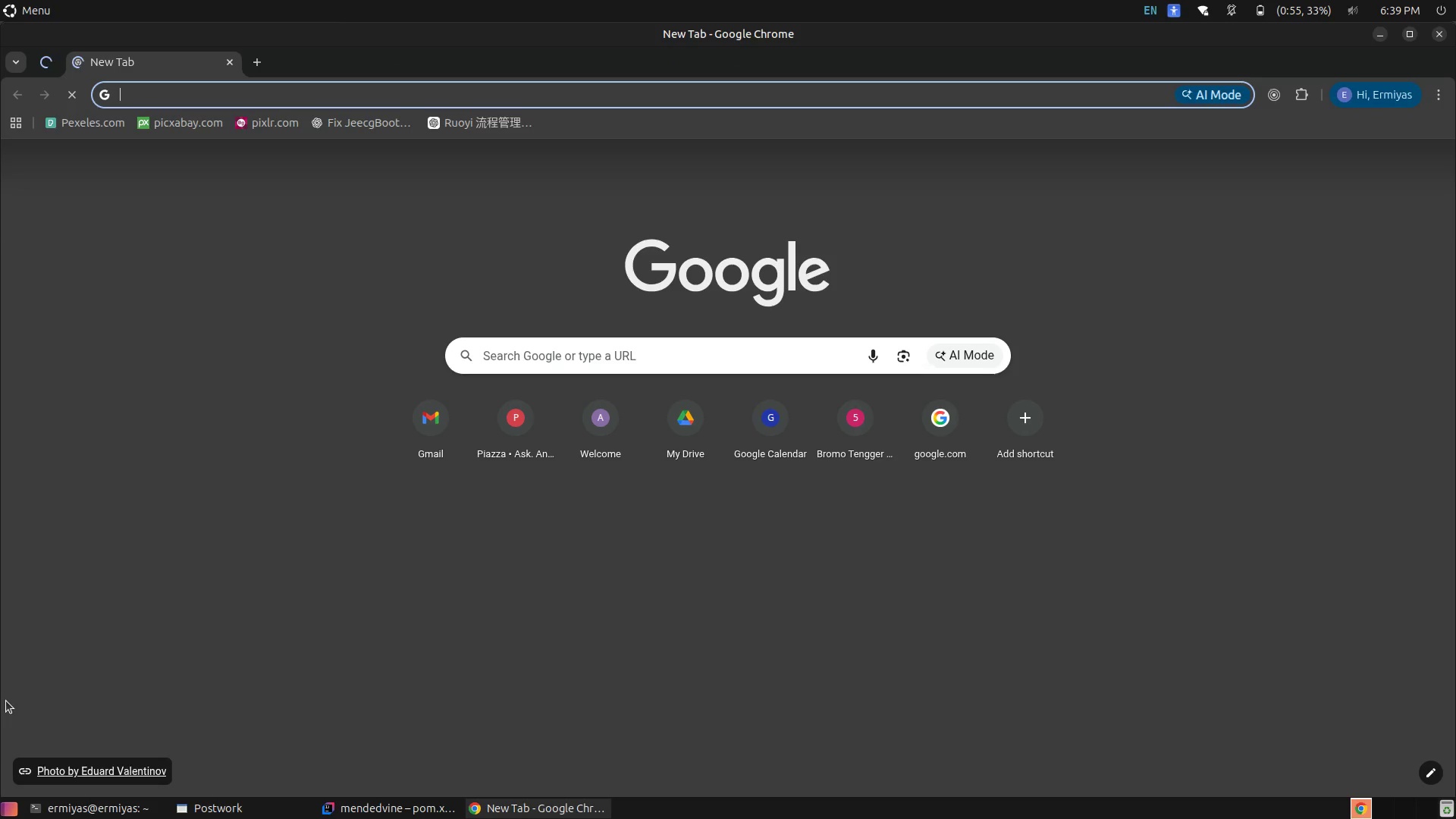 
key(Alt+Tab)
 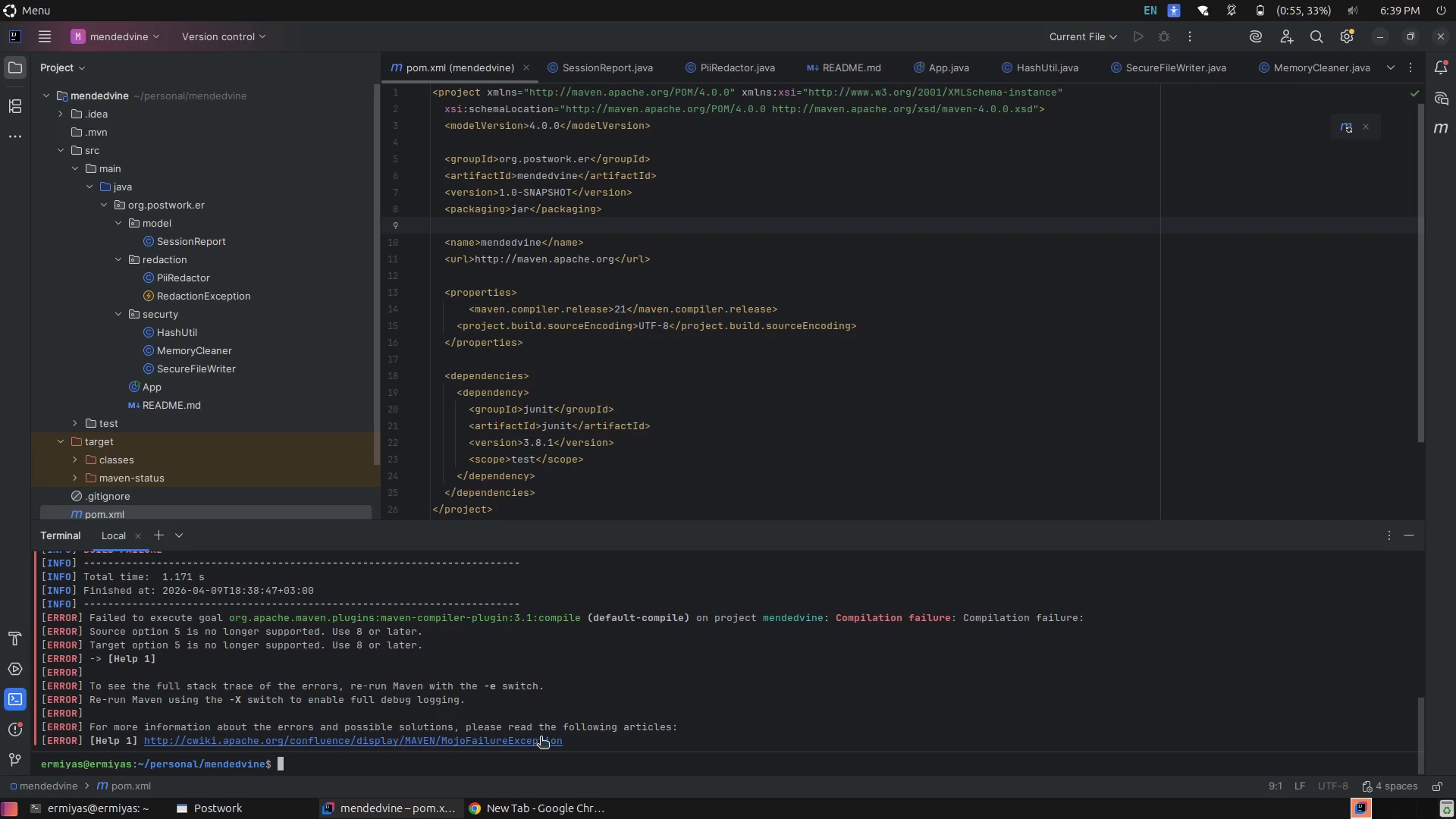 
scroll: coordinate [545, 681], scroll_direction: up, amount: 3.0
 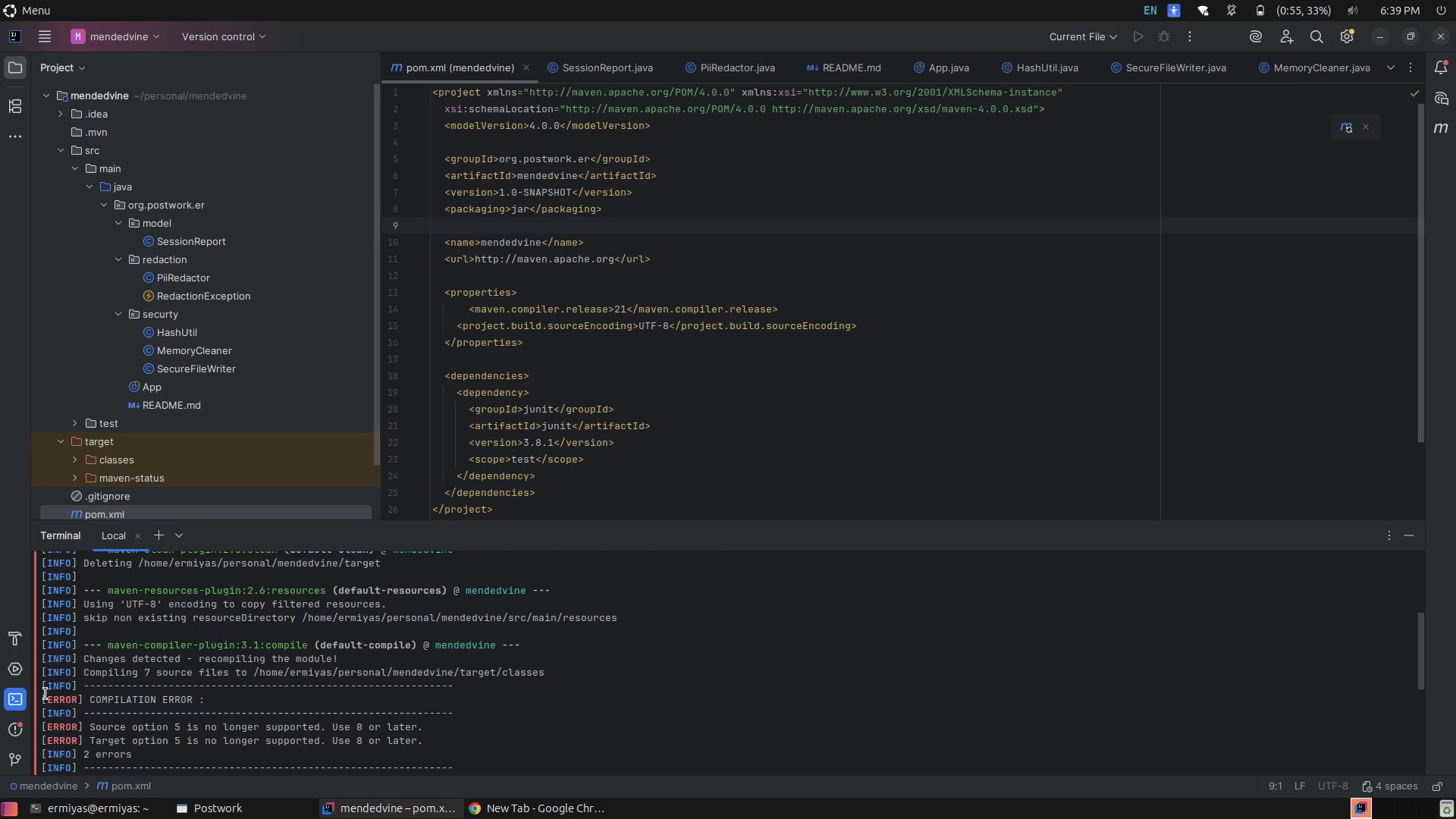 
left_click_drag(start_coordinate=[41, 699], to_coordinate=[92, 818])
 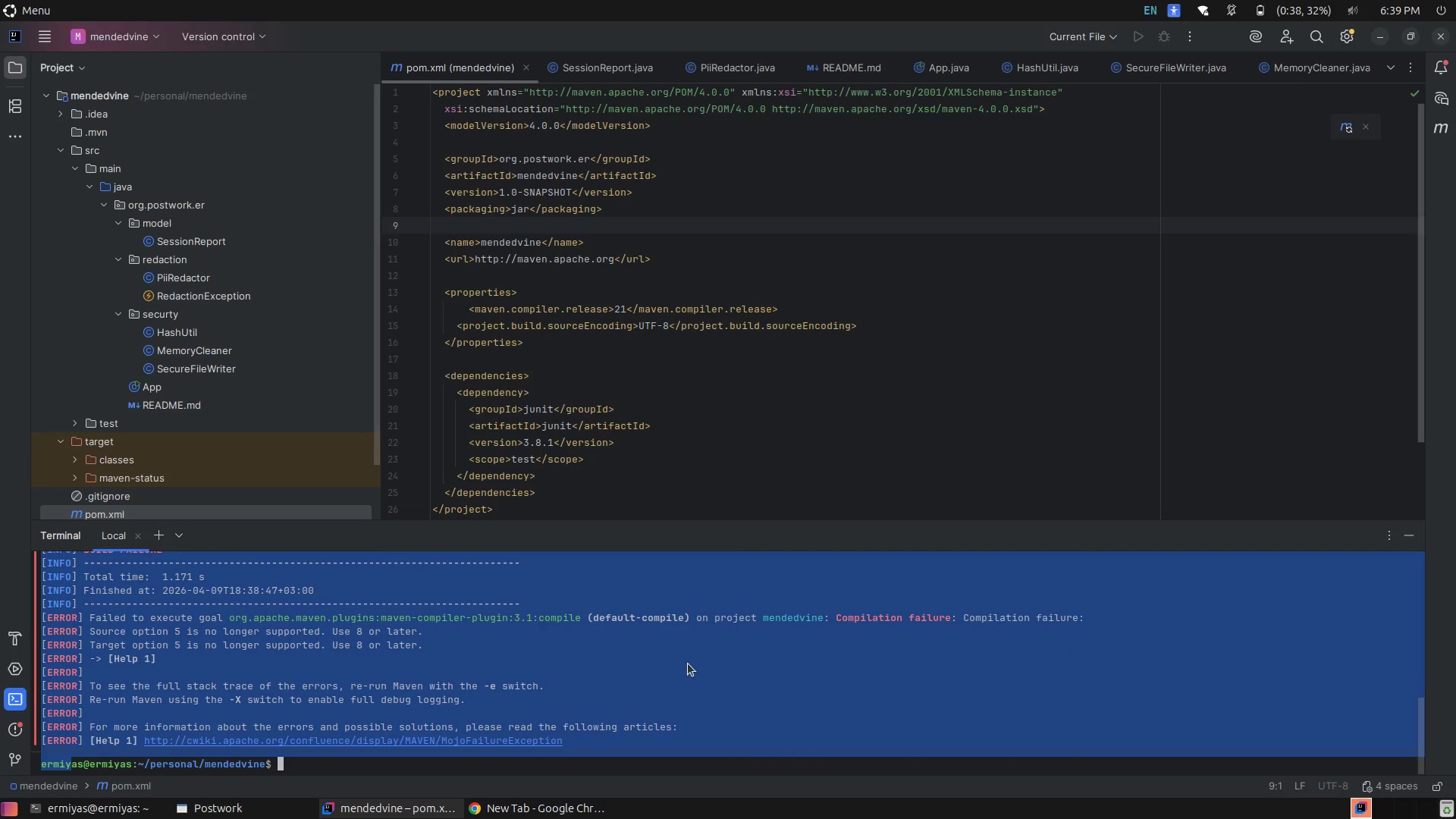 
hold_key(key=ControlLeft, duration=1.19)